 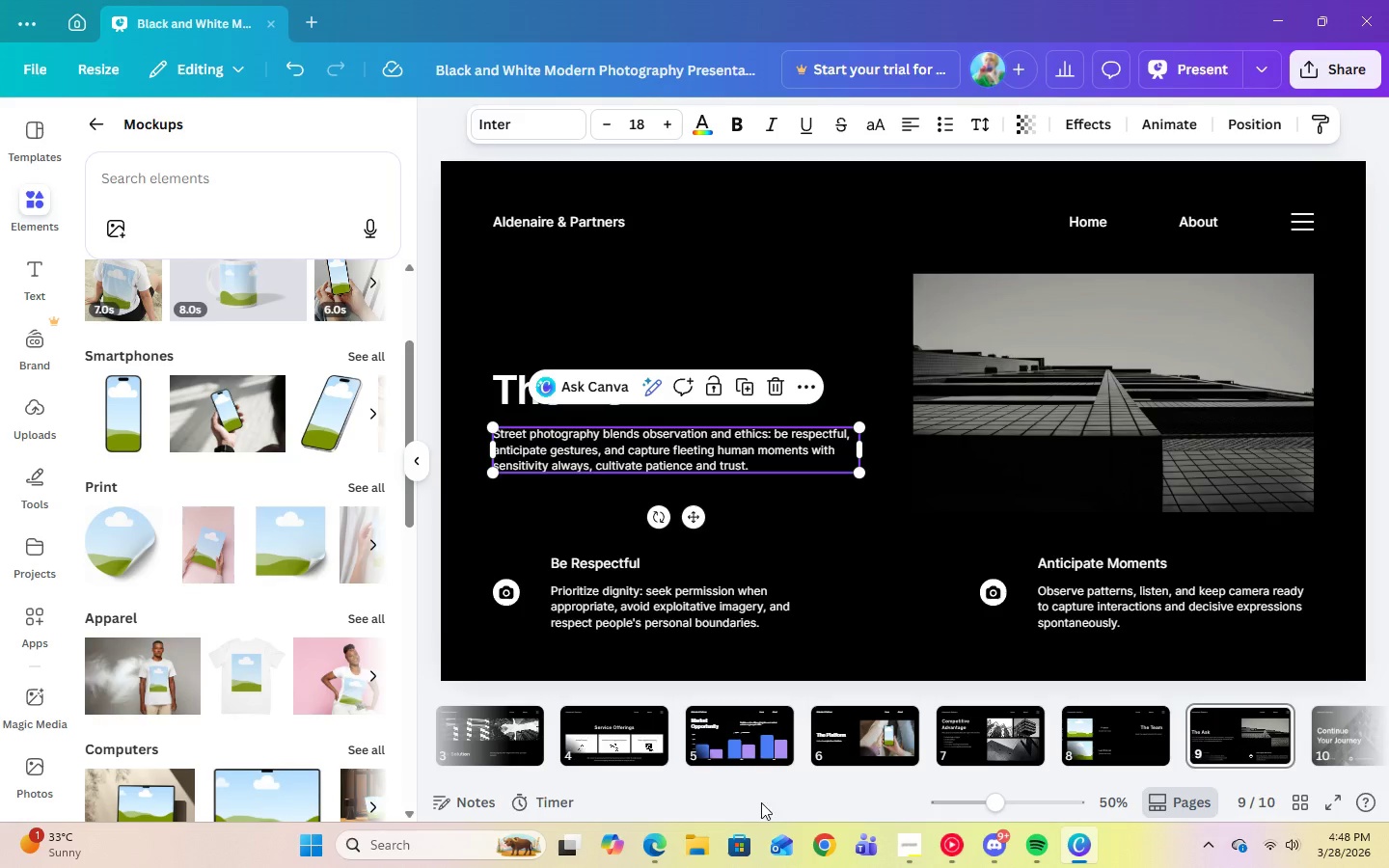 
left_click([981, 753])
 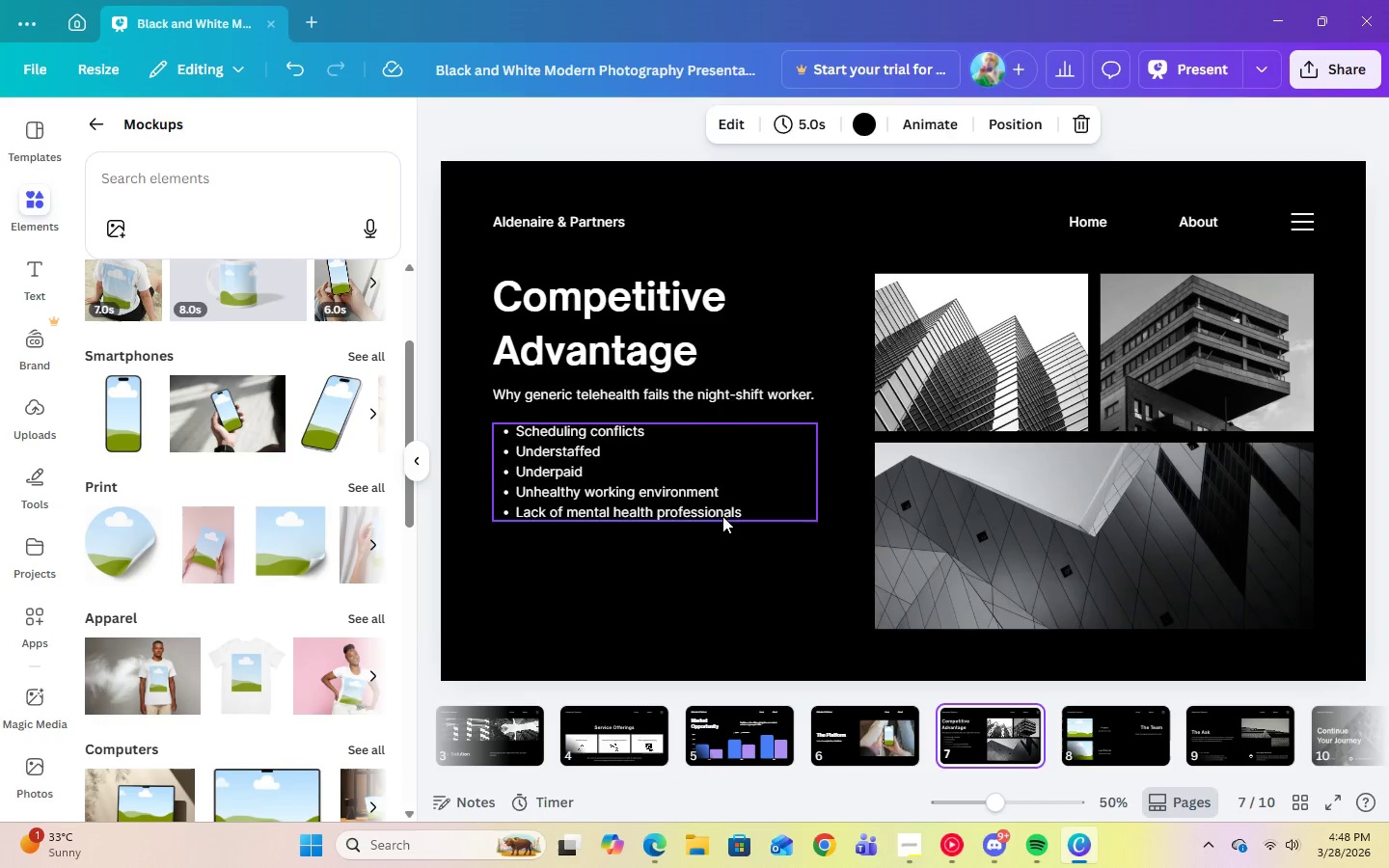 
double_click([773, 512])
 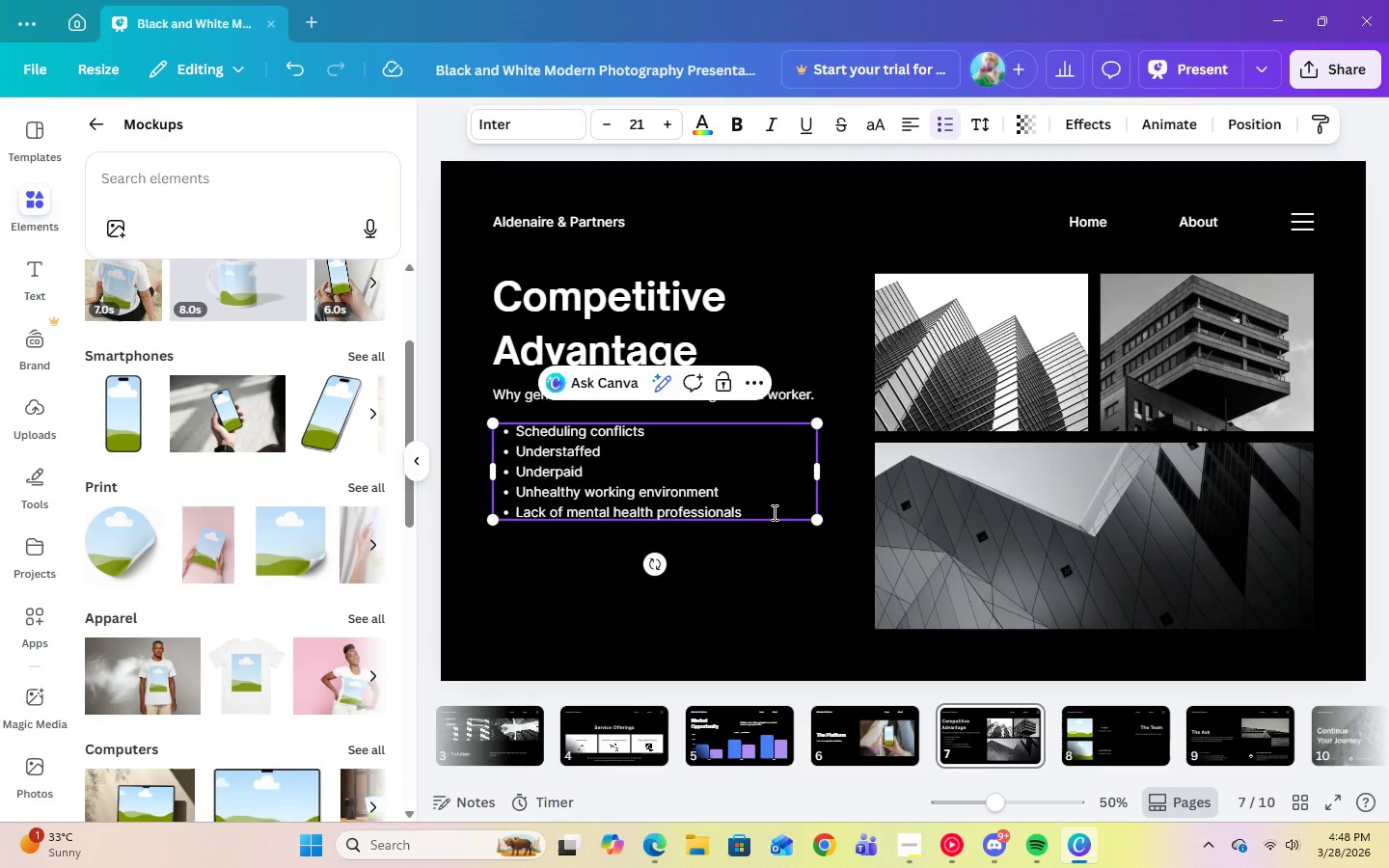 
key(Enter)
 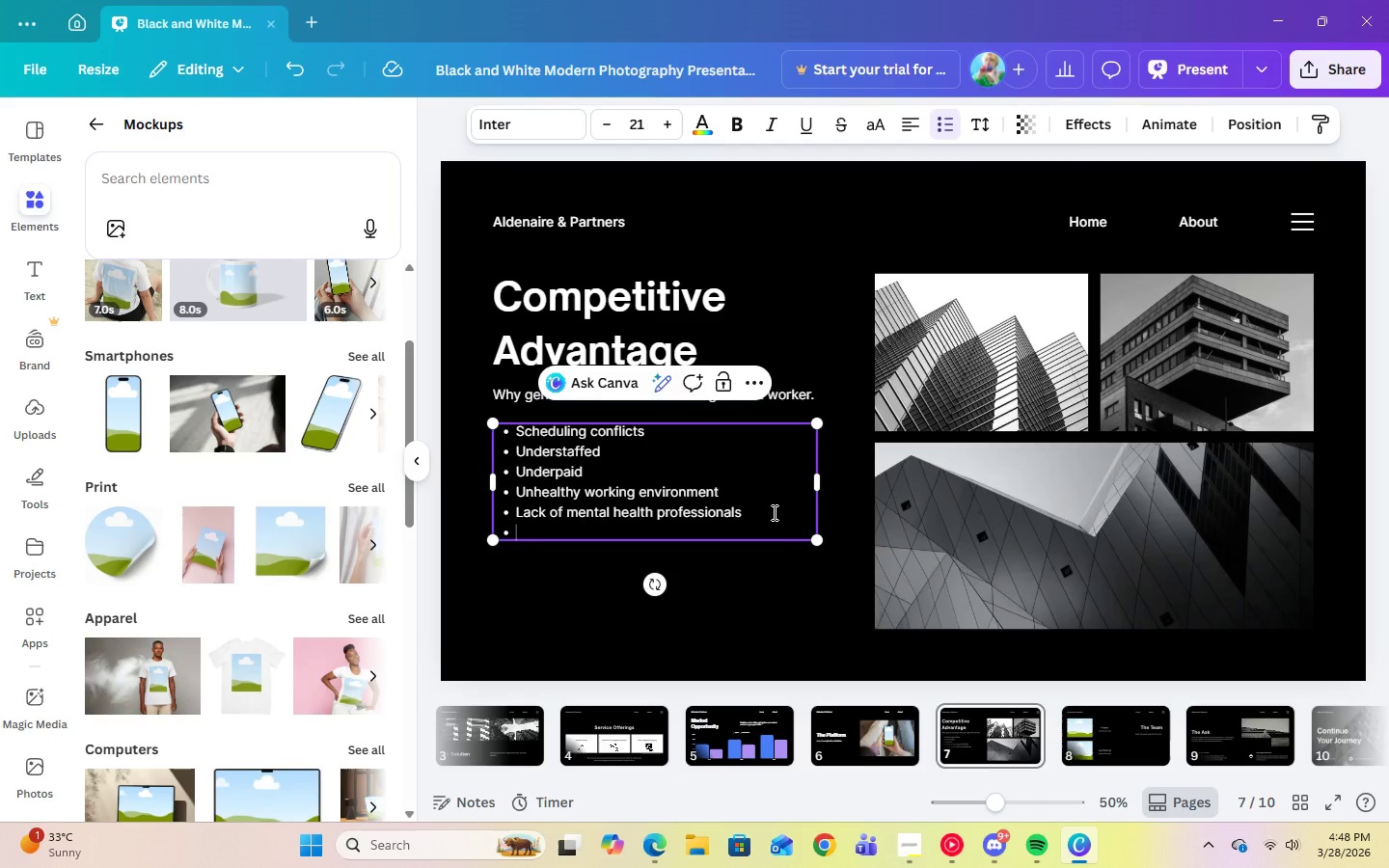 
type(Lack of logisitcs)
key(Backspace)
key(Backspace)
key(Backspace)
key(Backspace)
type(tics employees)
 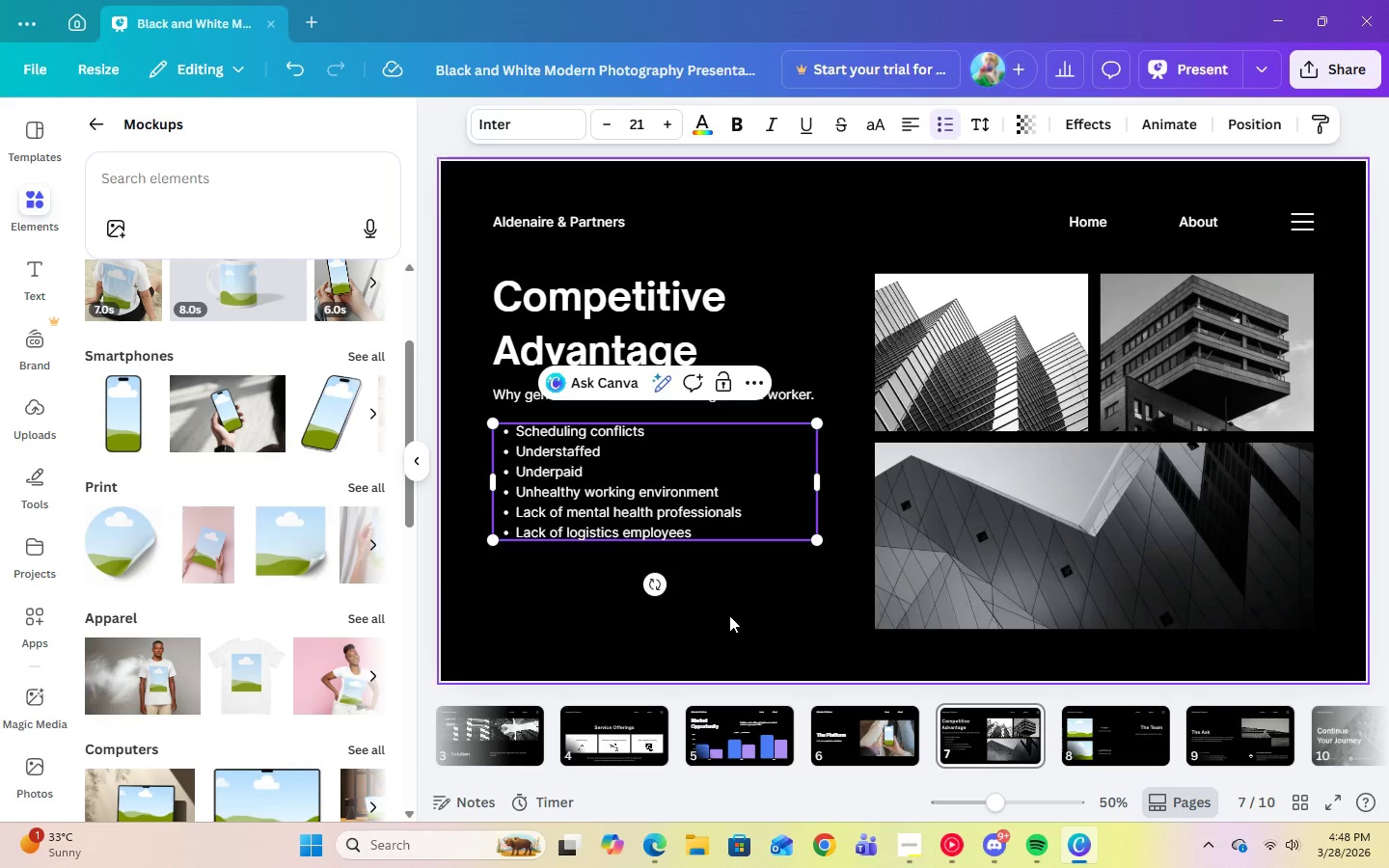 
left_click([728, 618])
 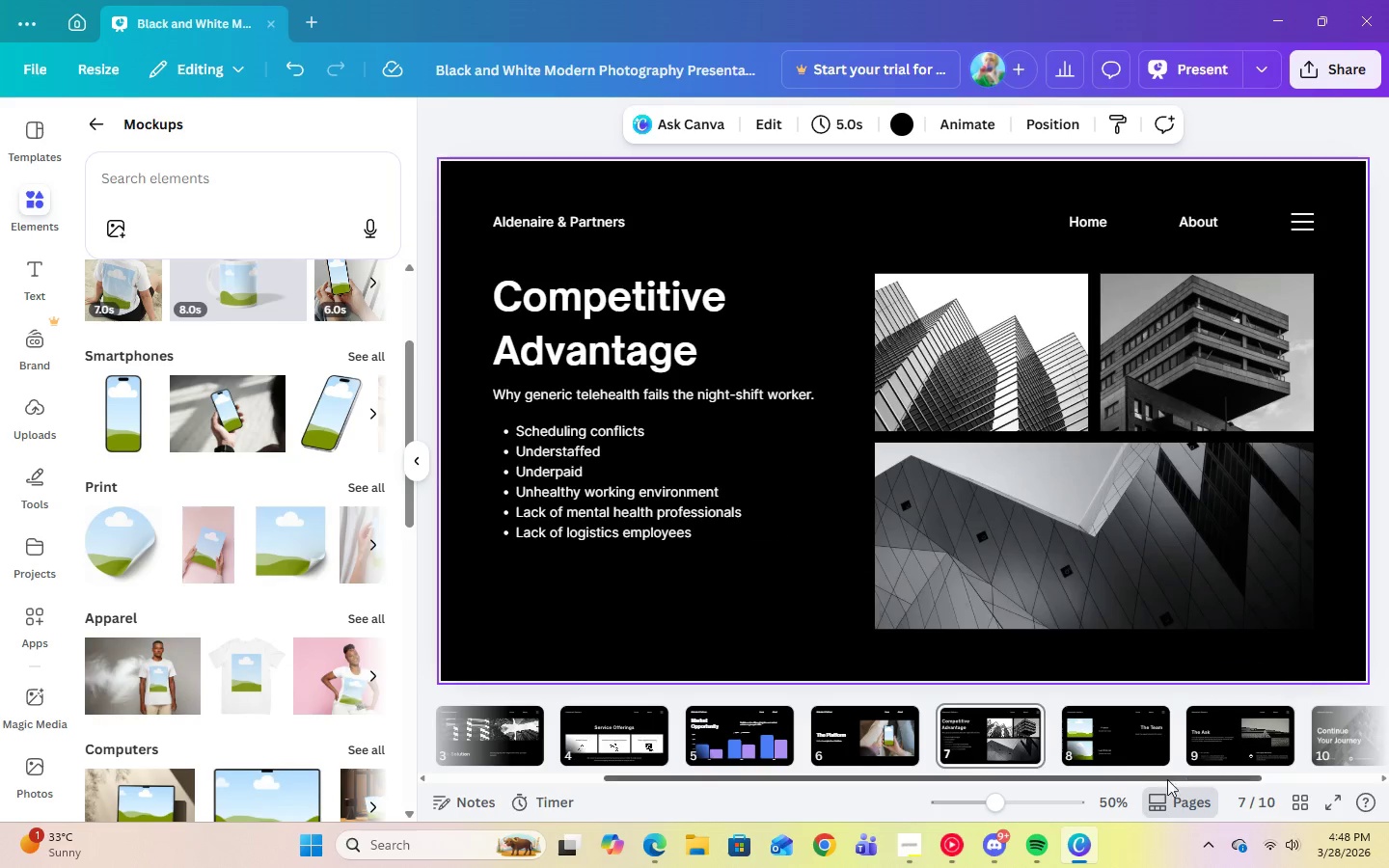 
left_click([1120, 752])
 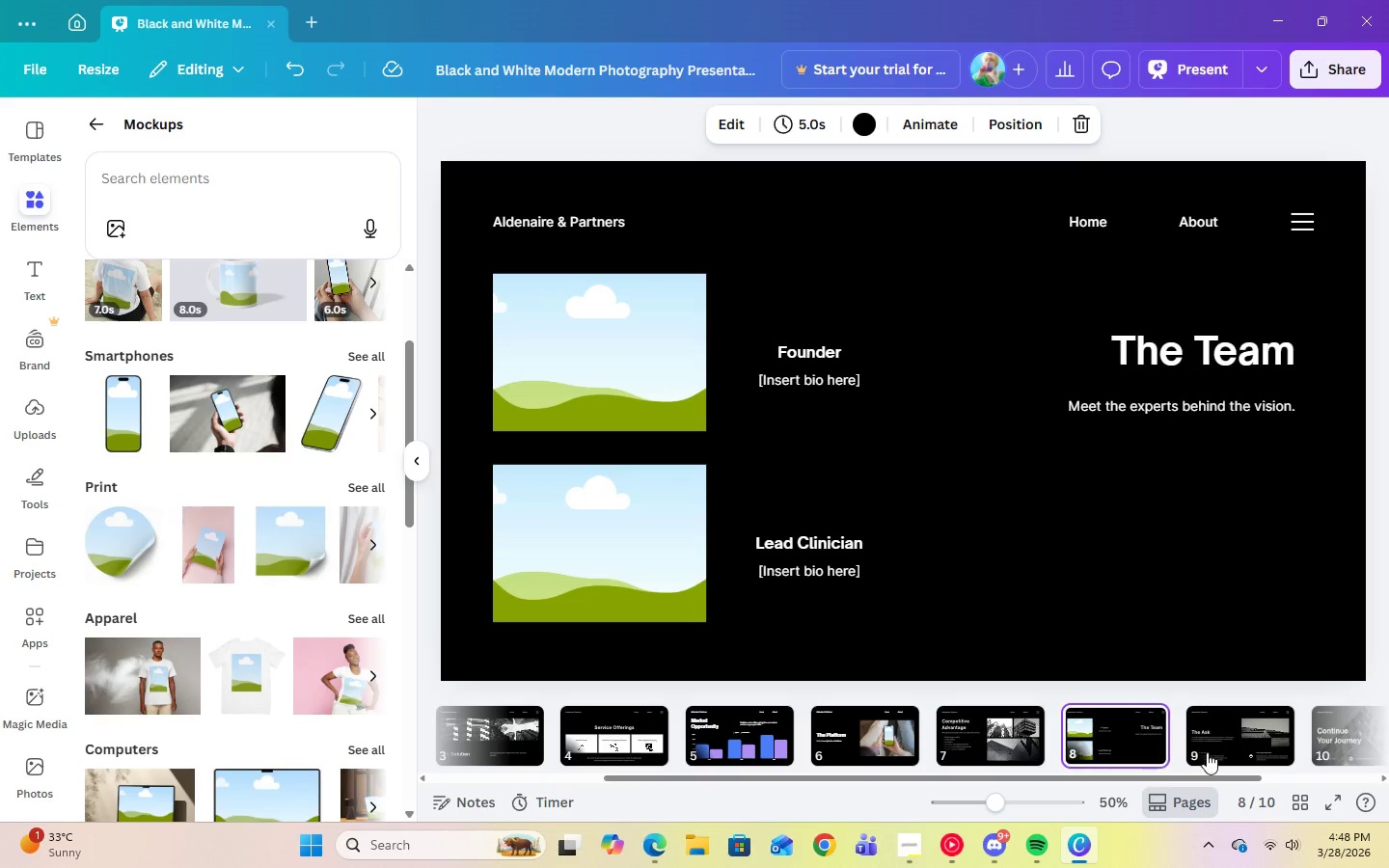 
left_click([1210, 751])
 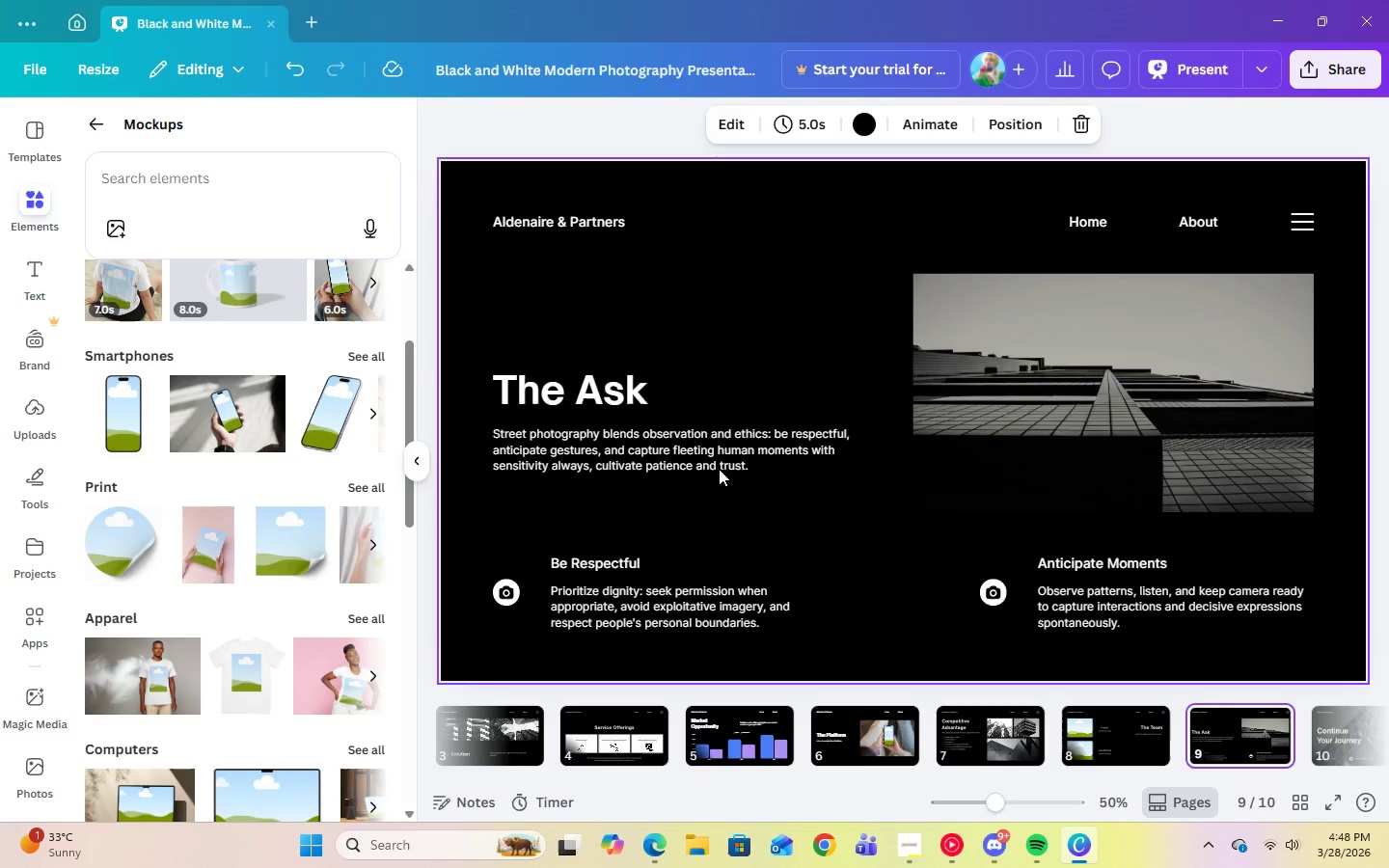 
double_click([714, 467])
 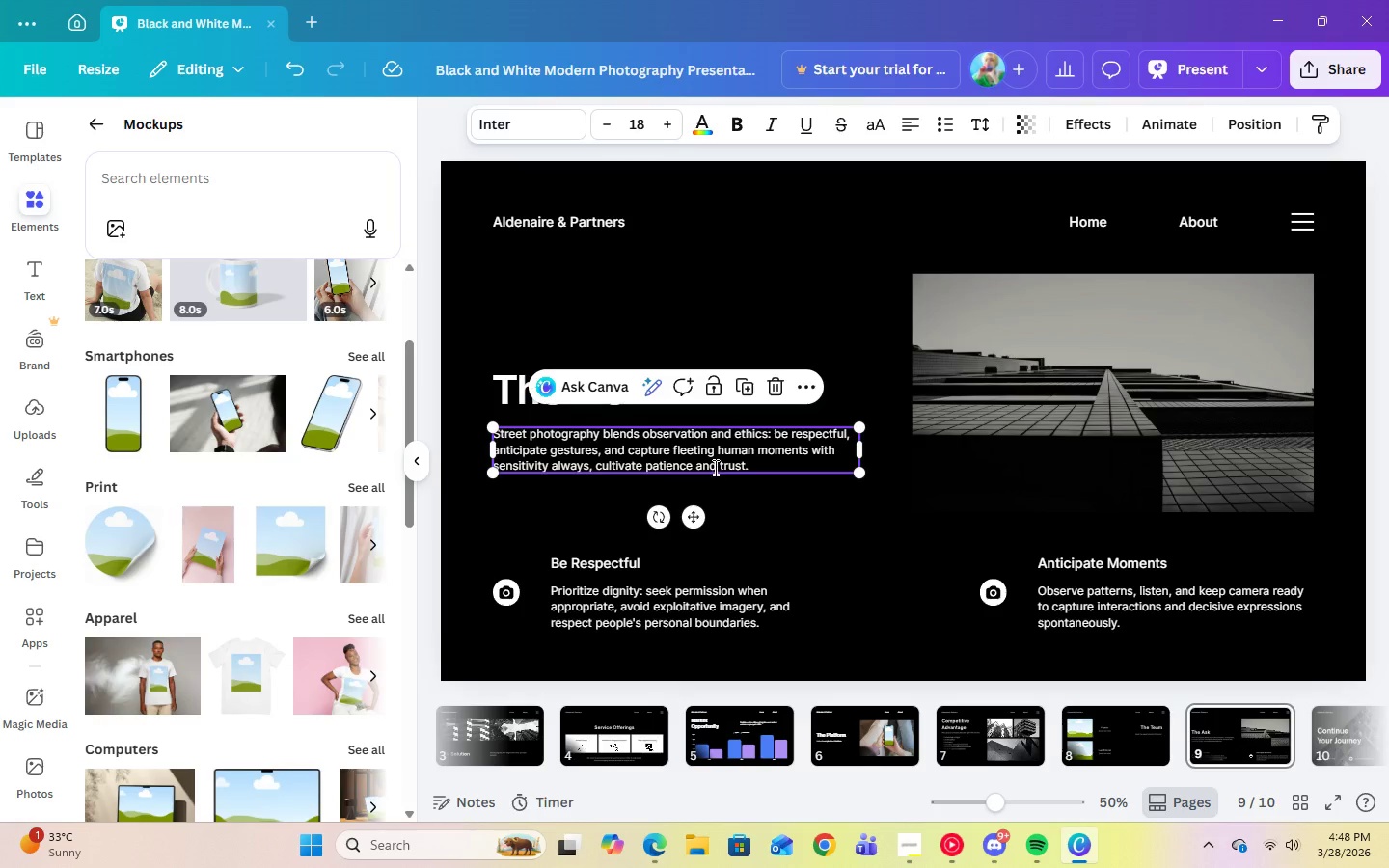 
right_click([714, 467])
 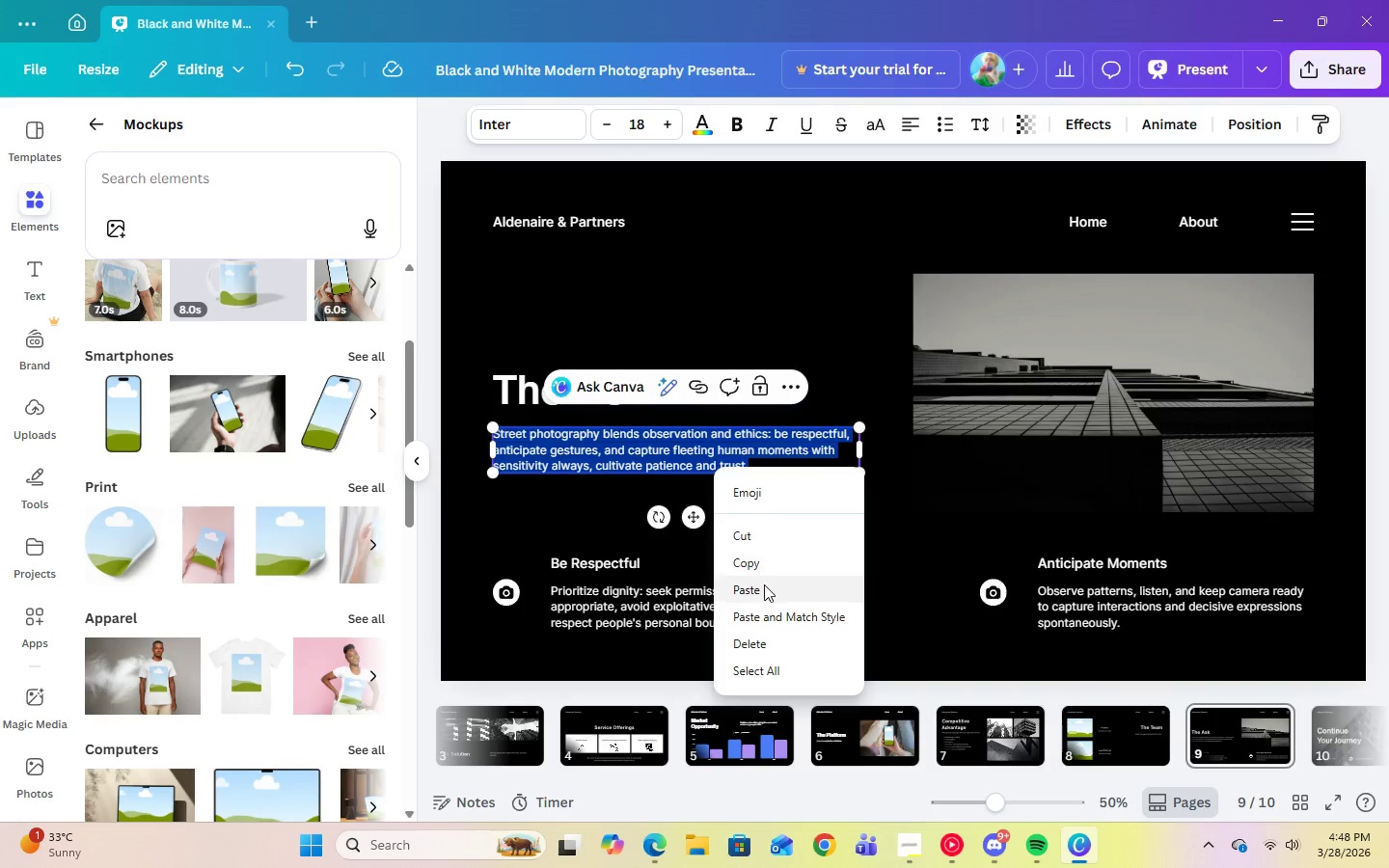 
left_click([764, 587])
 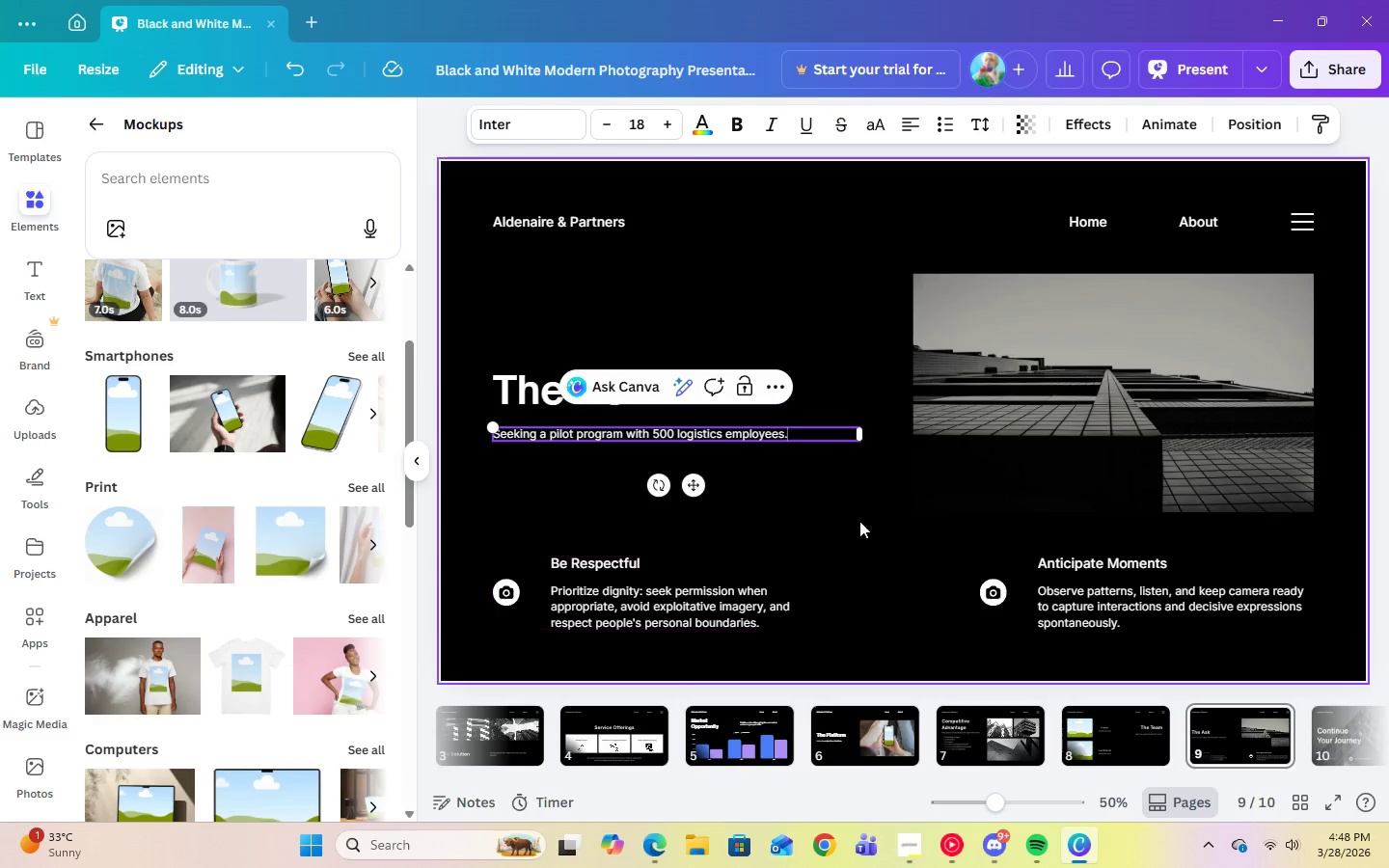 
left_click([881, 507])
 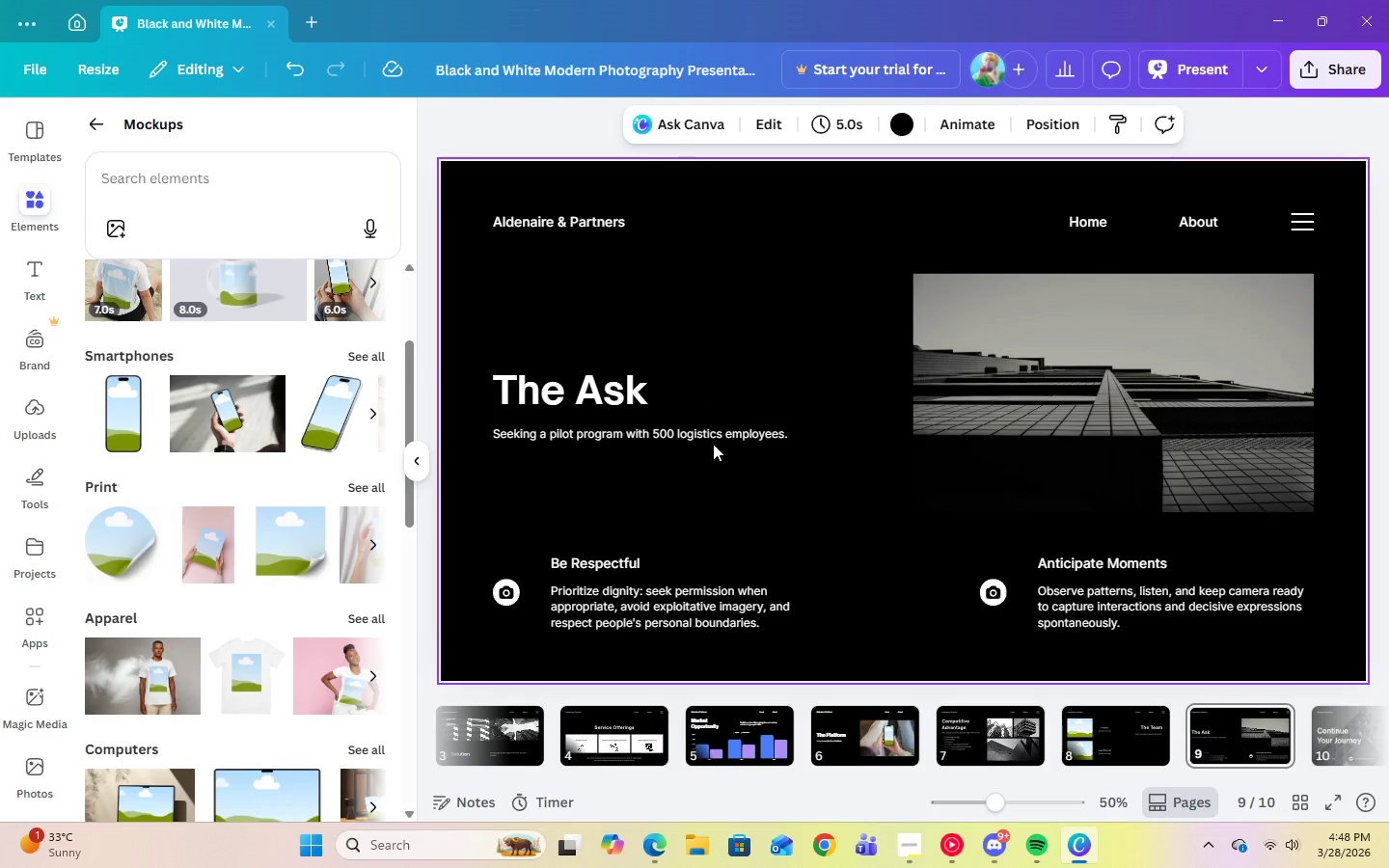 
left_click([704, 430])
 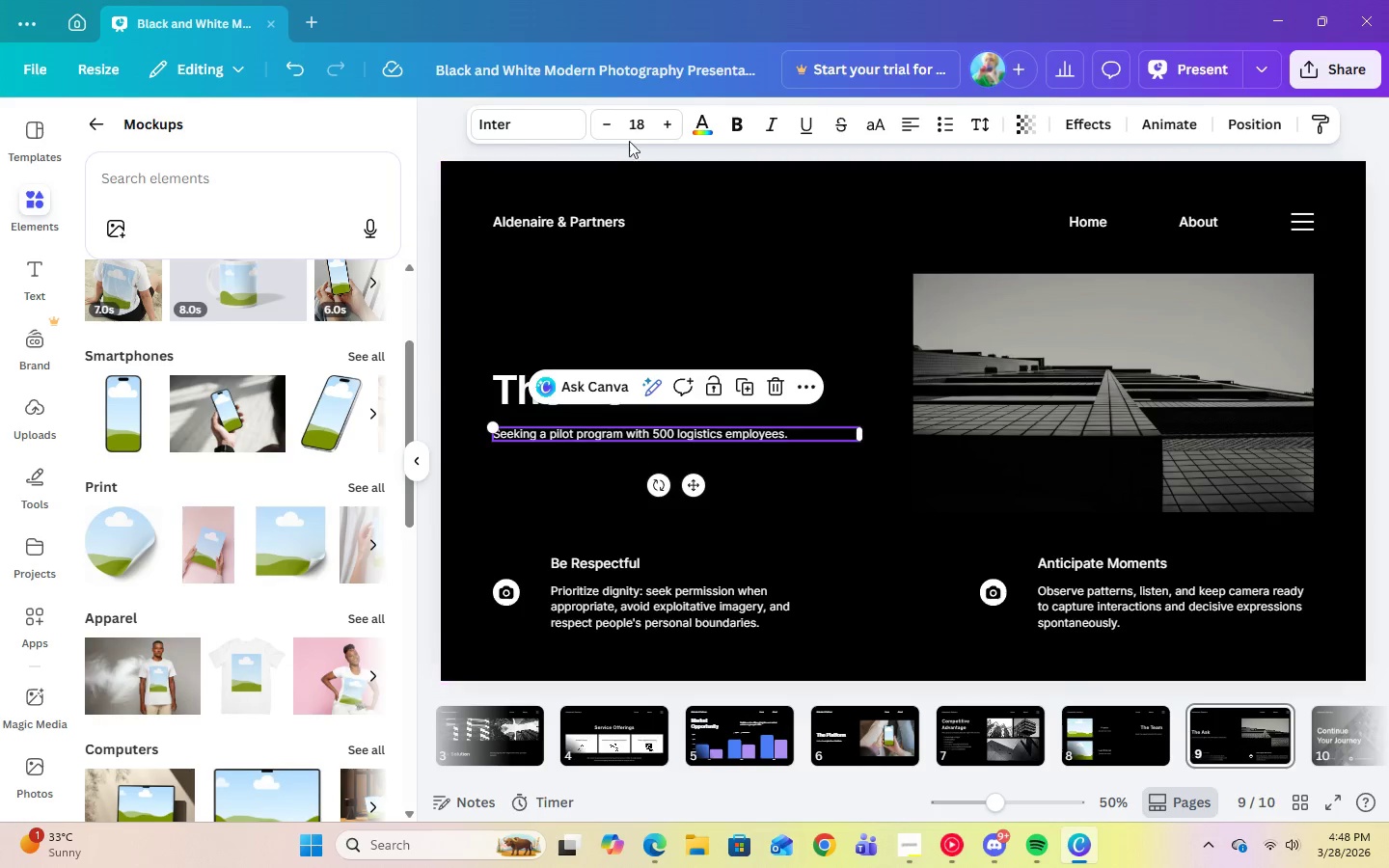 
left_click([635, 132])
 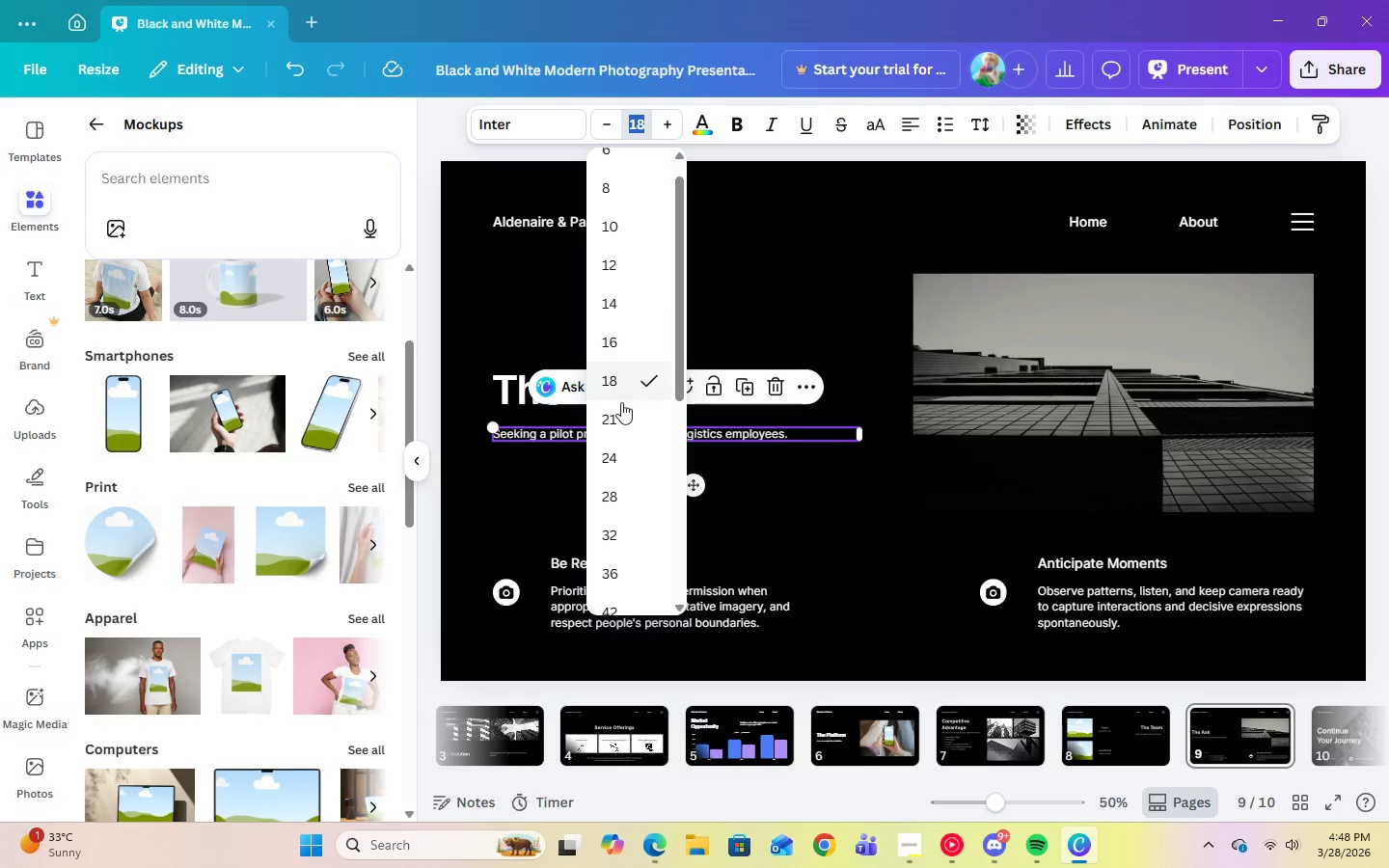 
left_click([614, 421])
 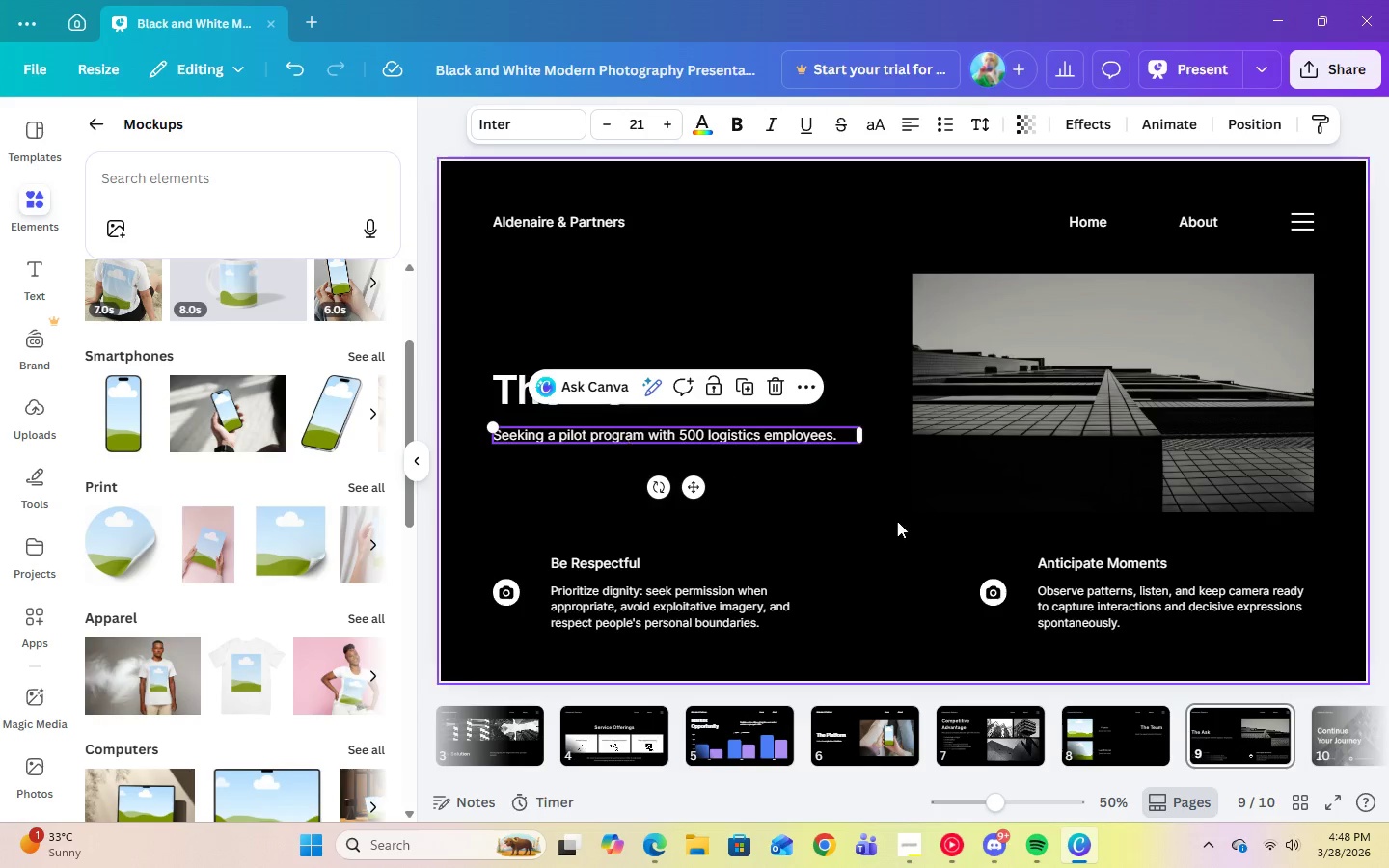 
left_click([897, 521])
 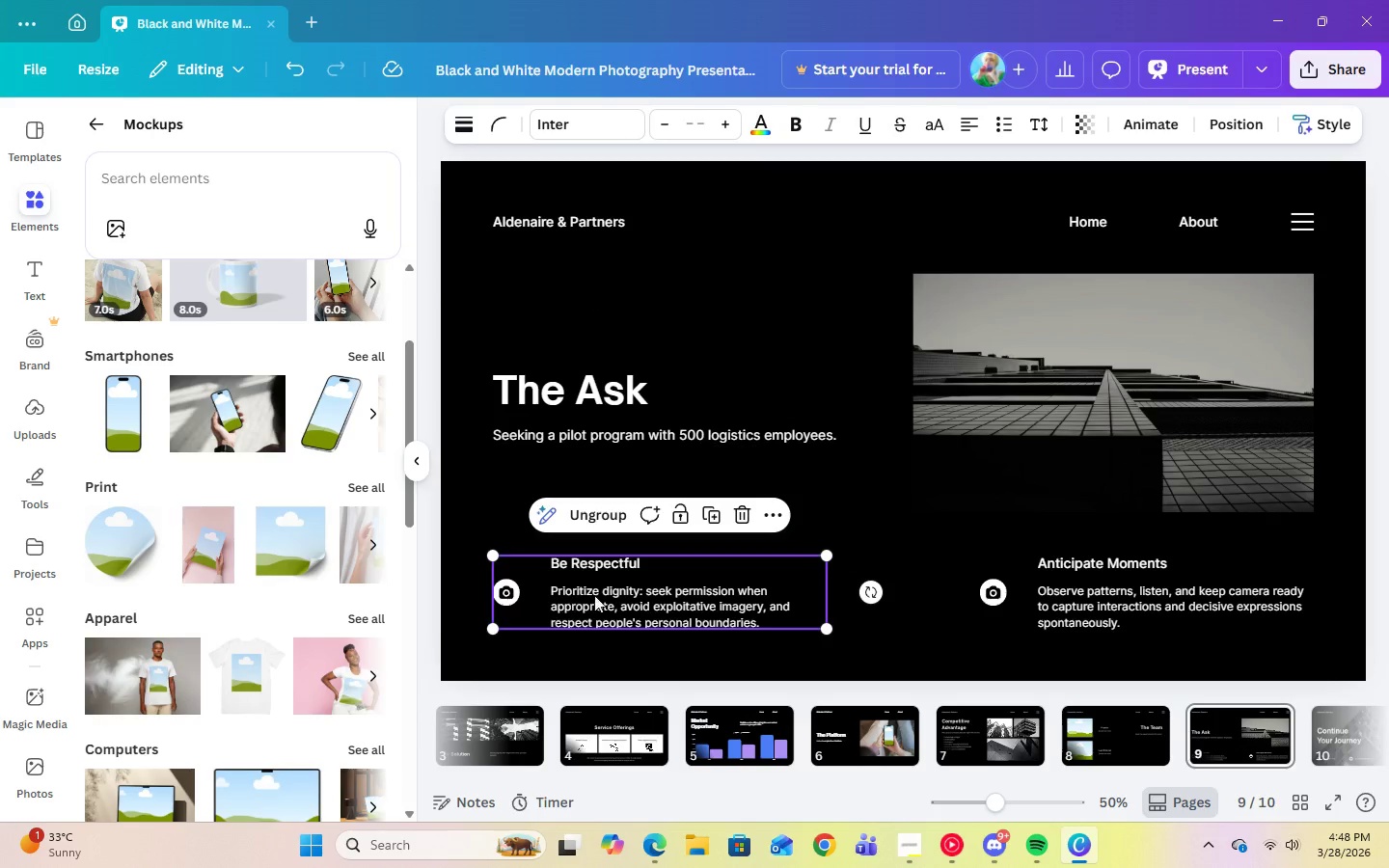 
key(Delete)
 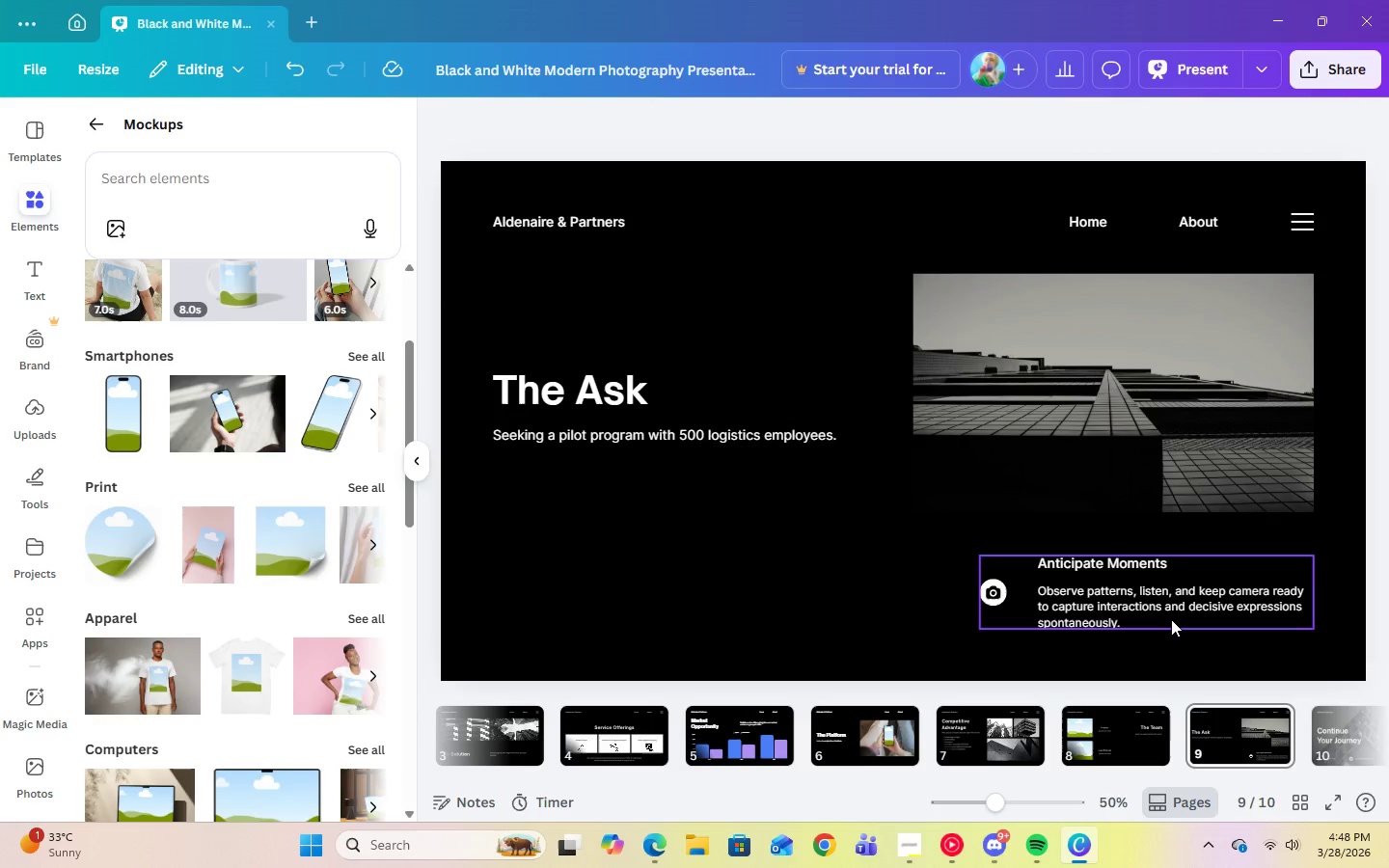 
left_click([1171, 619])
 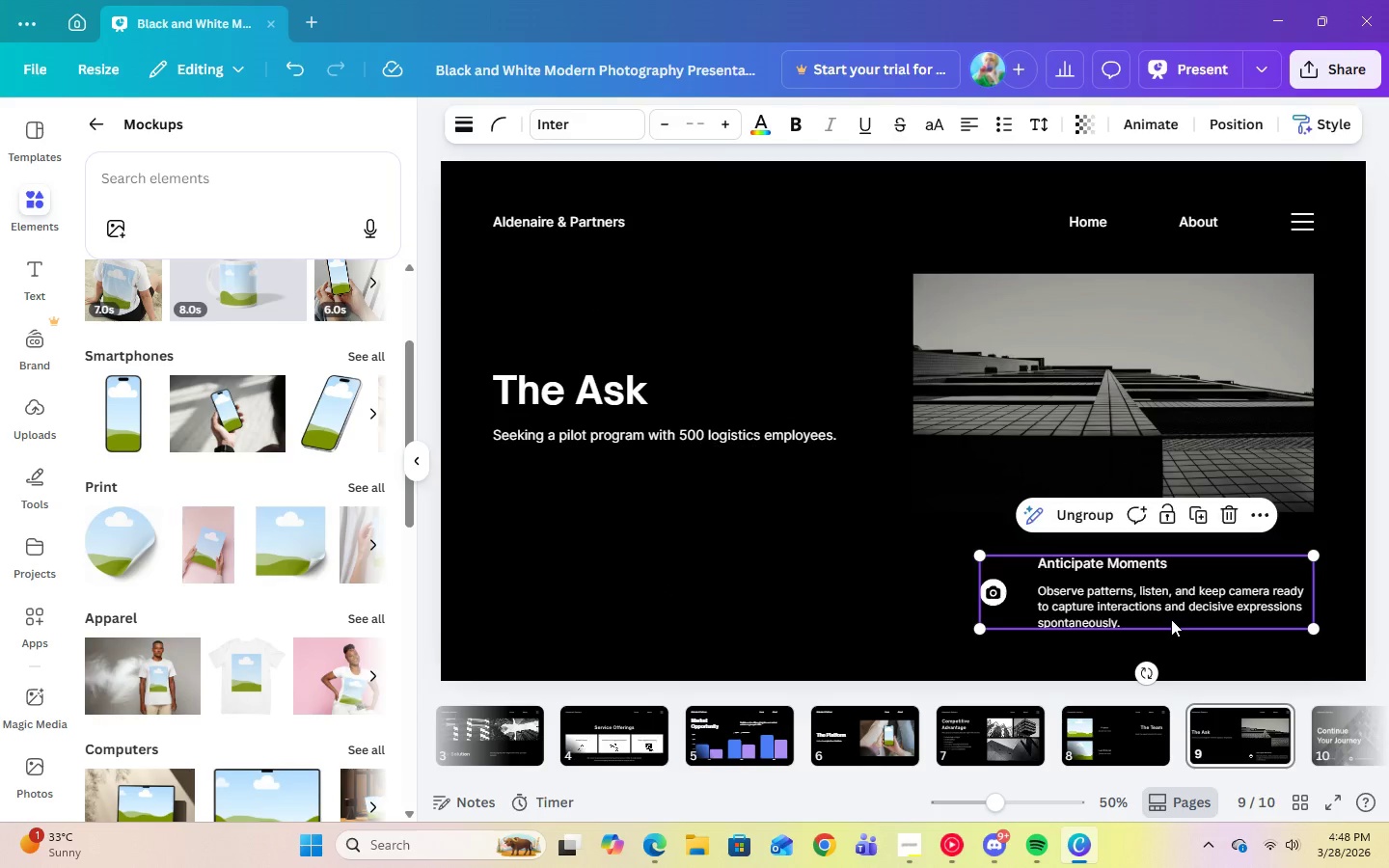 
key(Delete)
 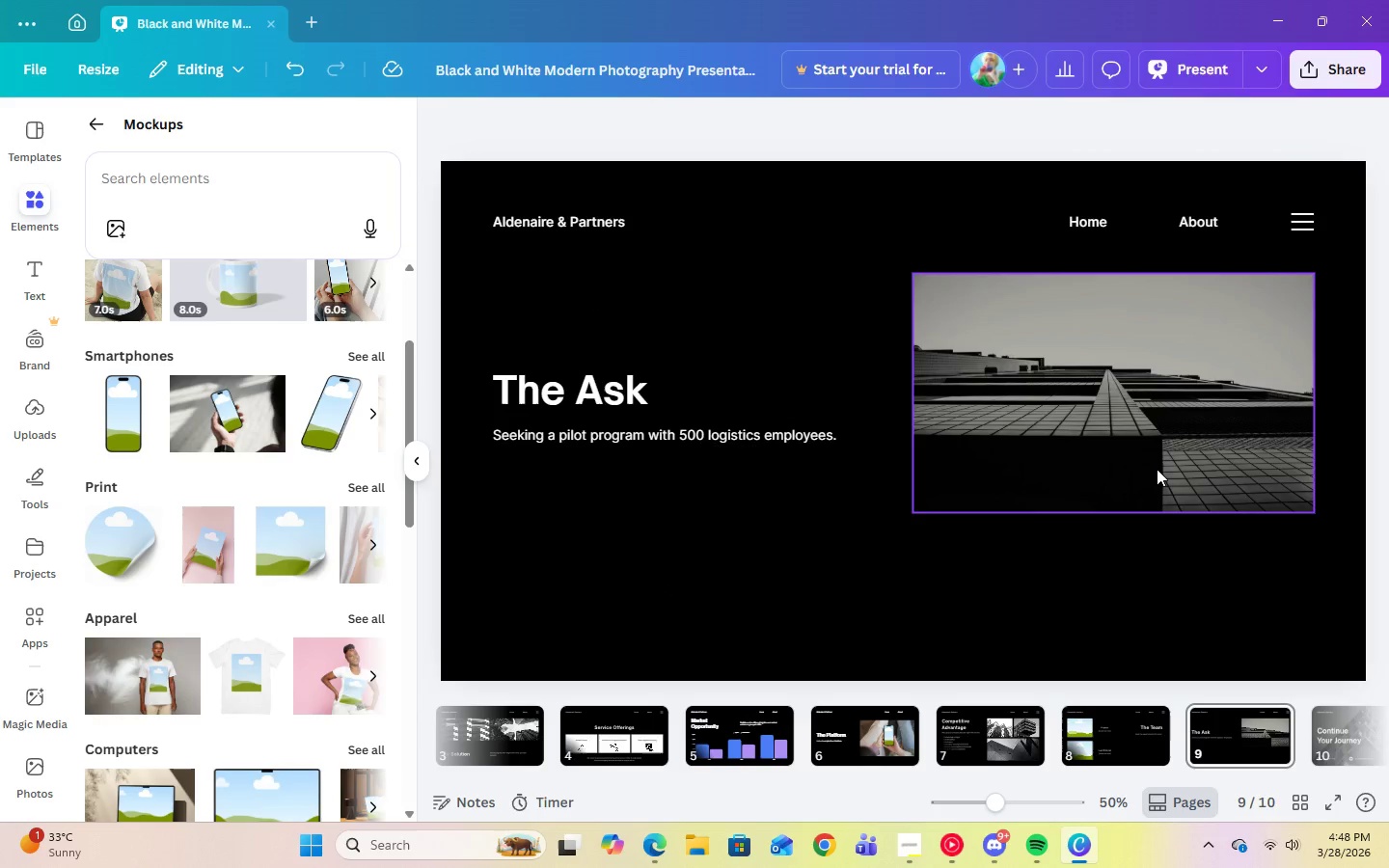 
left_click([1158, 469])
 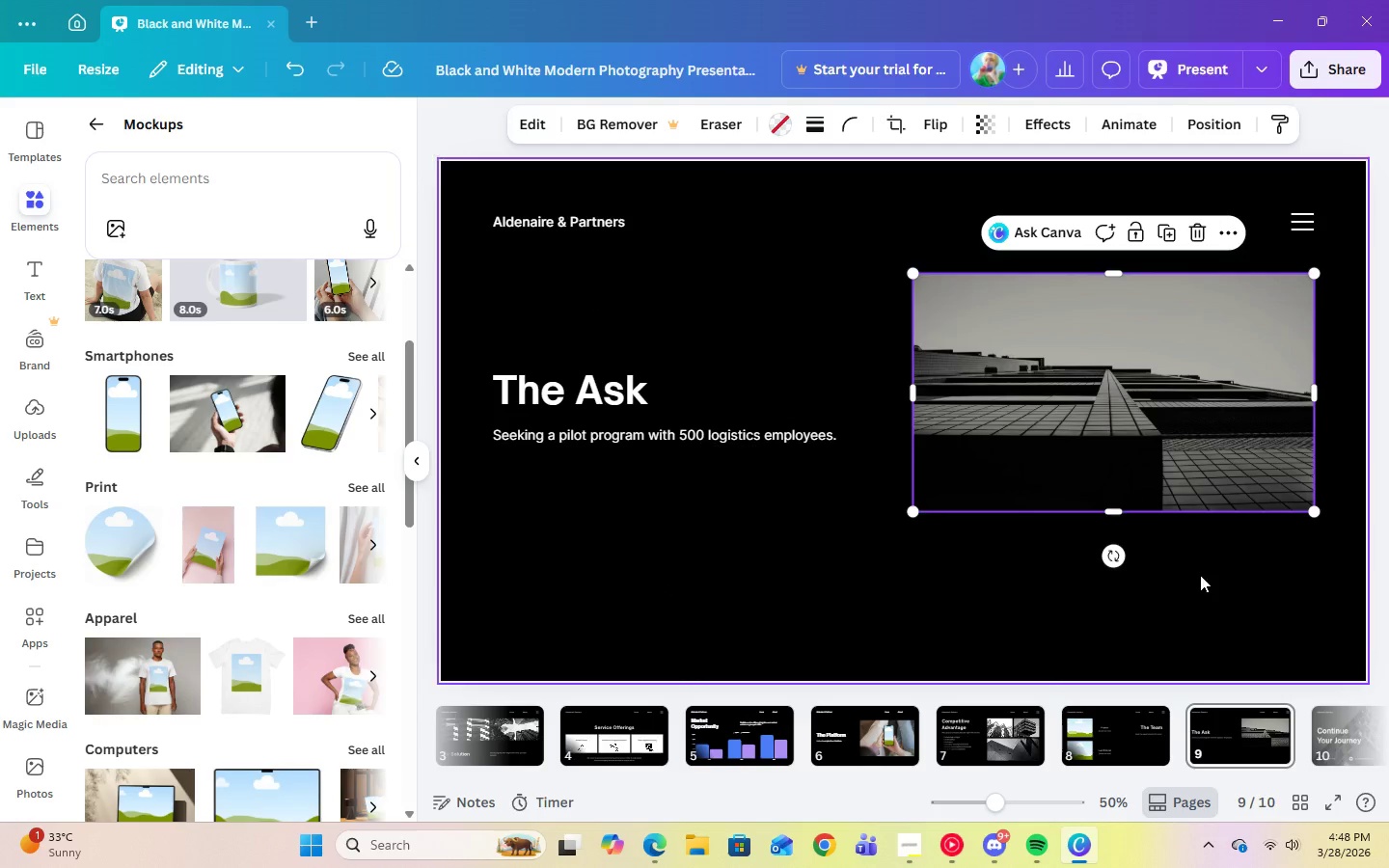 
left_click([1200, 577])
 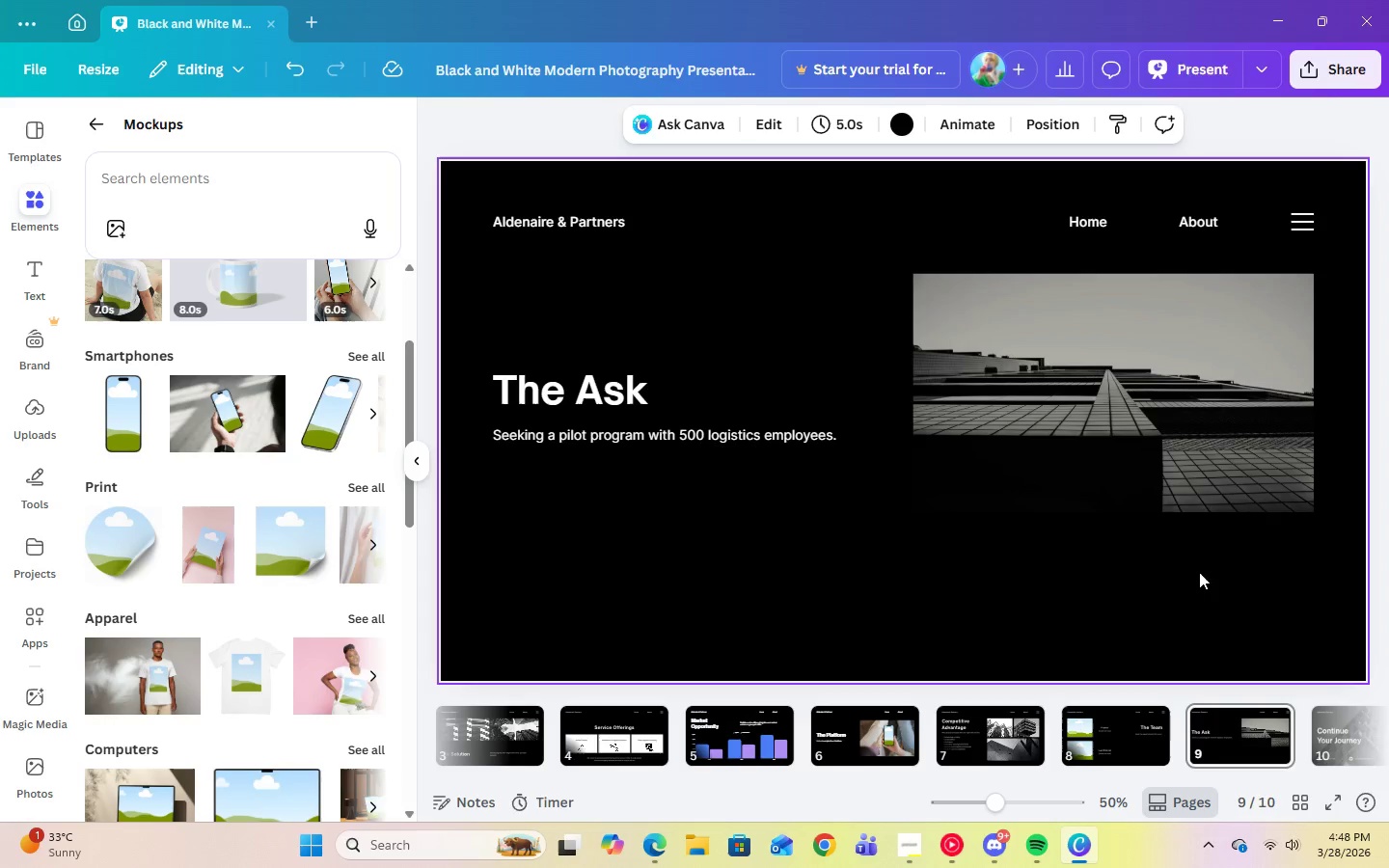 
left_click([1095, 448])
 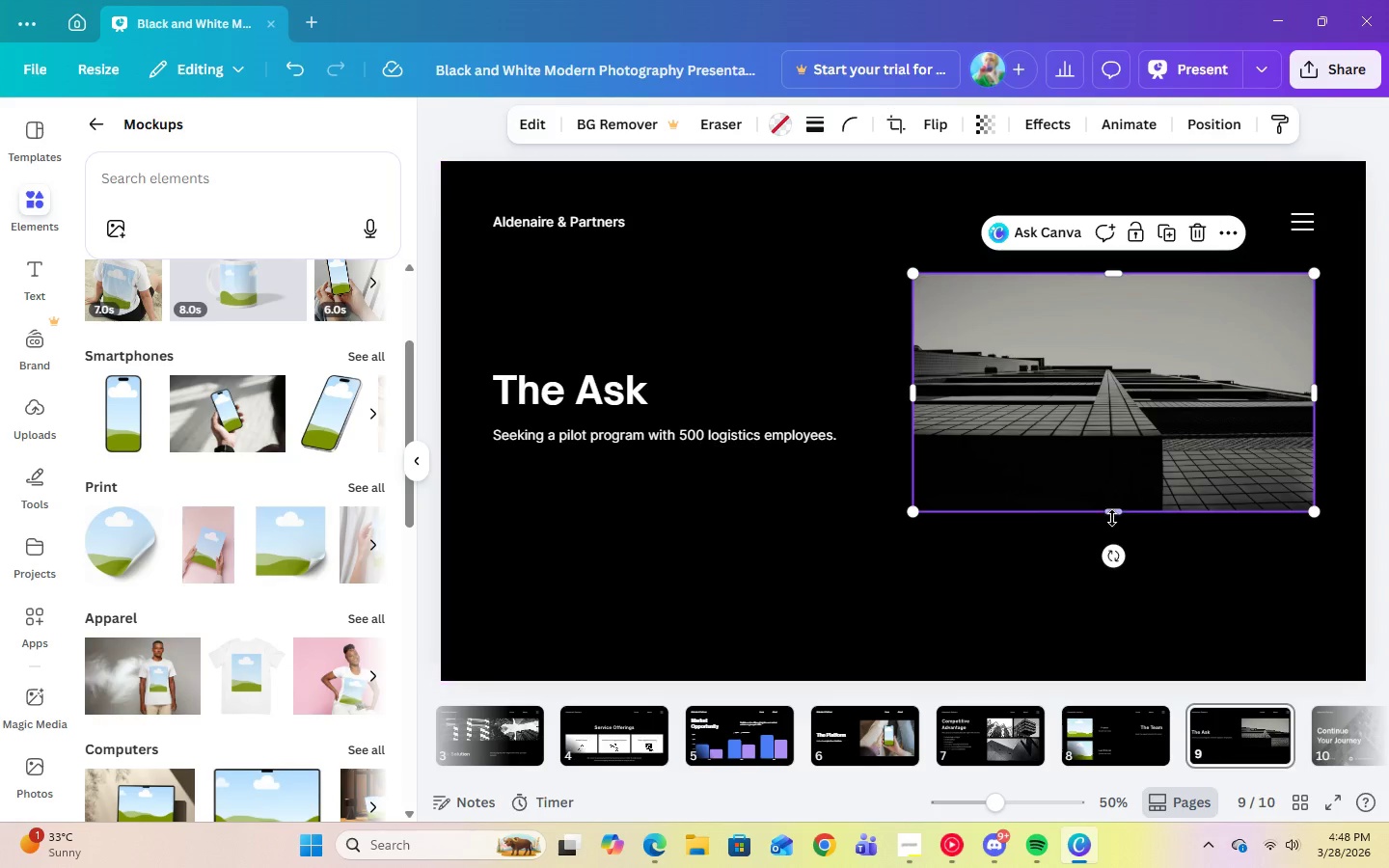 
left_click_drag(start_coordinate=[1112, 517], to_coordinate=[1129, 635])
 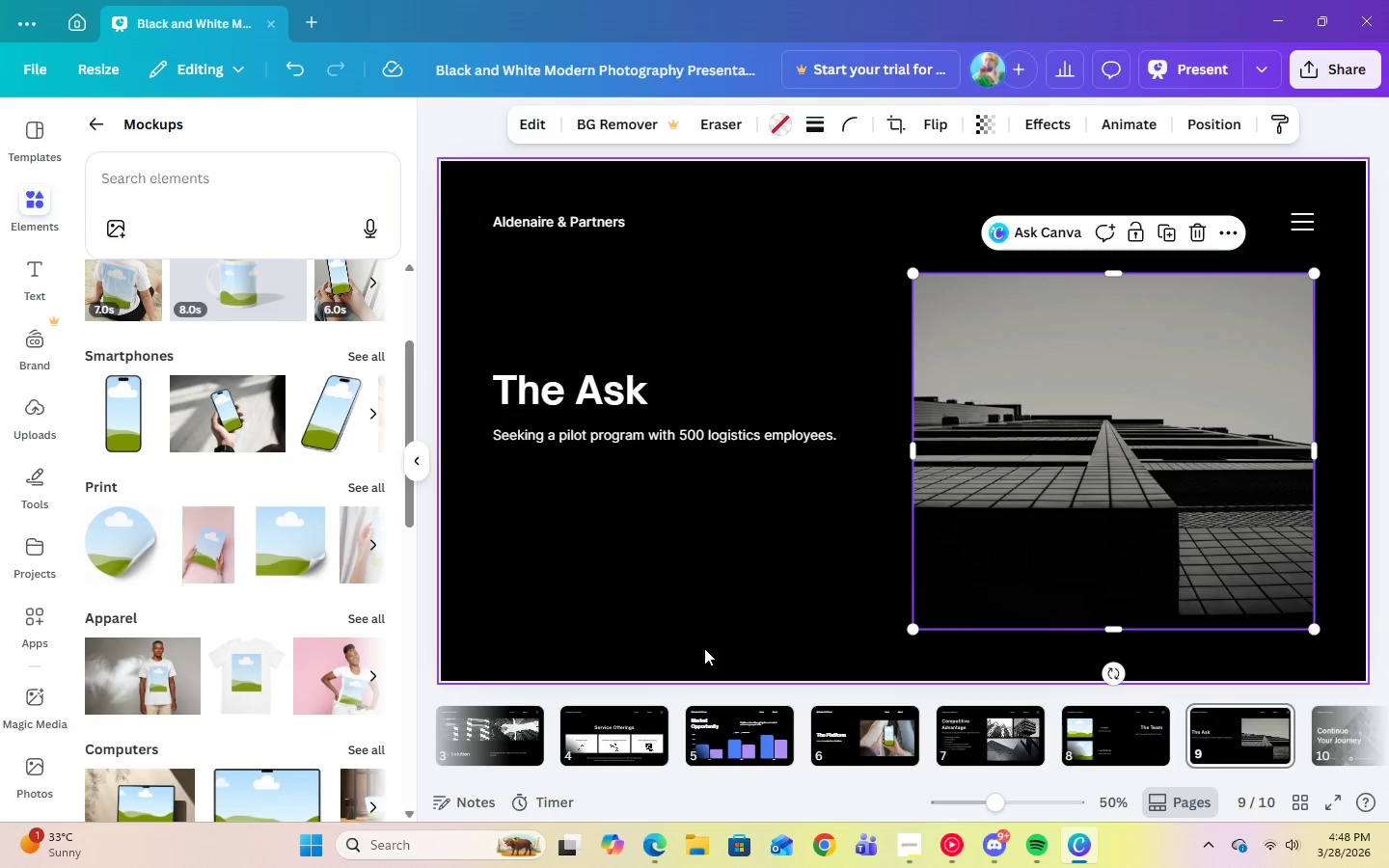 
left_click([704, 648])
 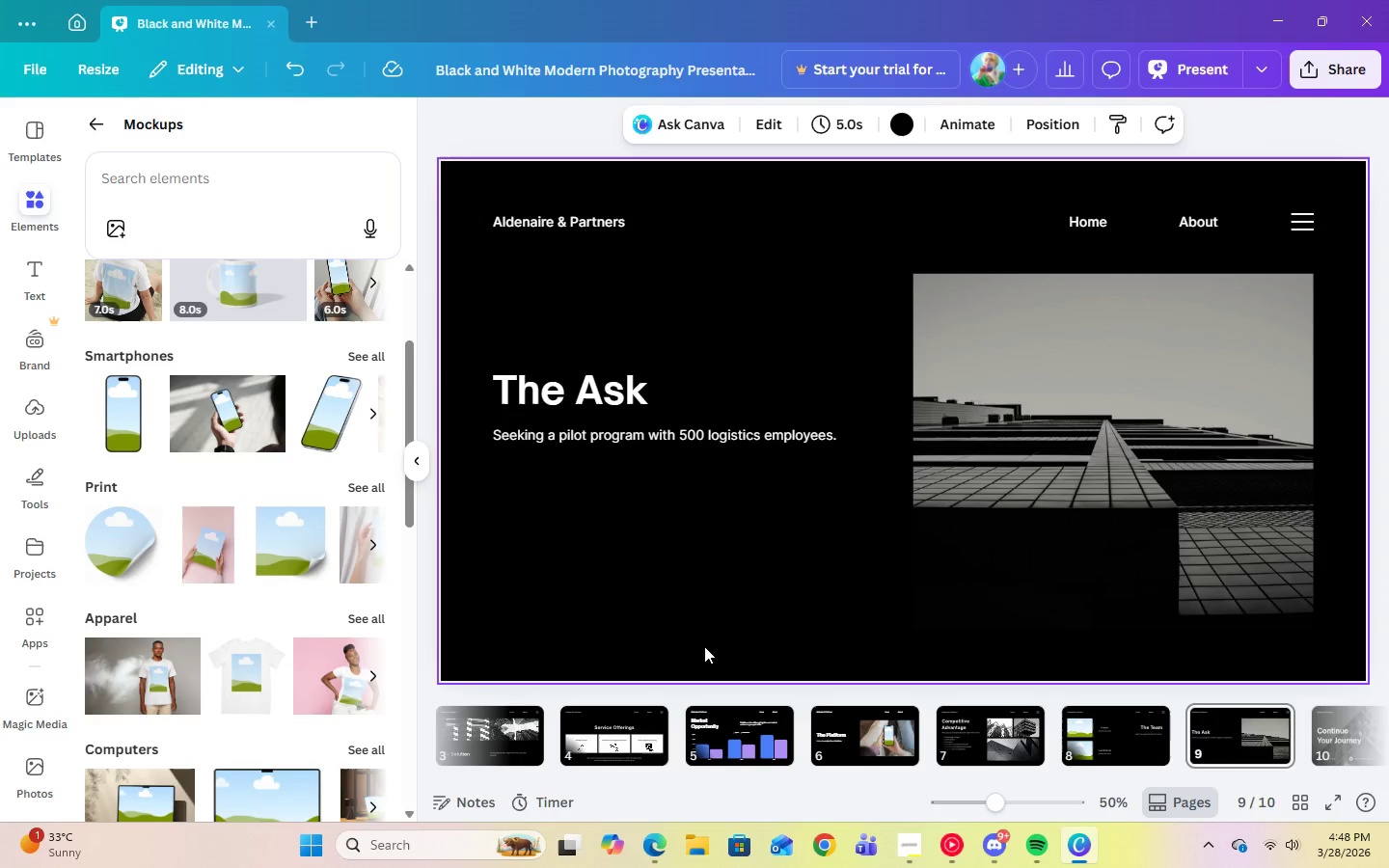 
left_click([1353, 733])
 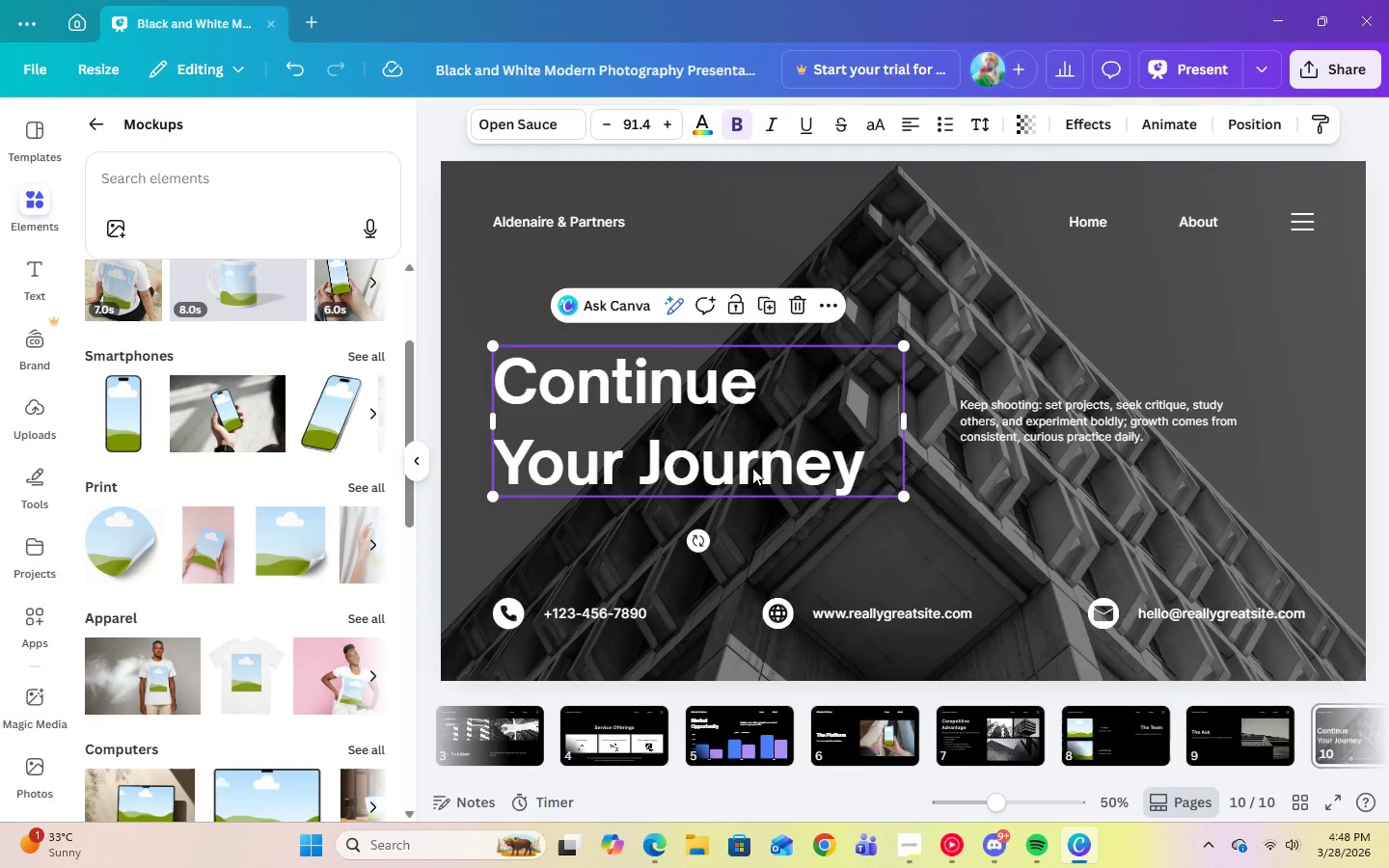 
double_click([752, 468])
 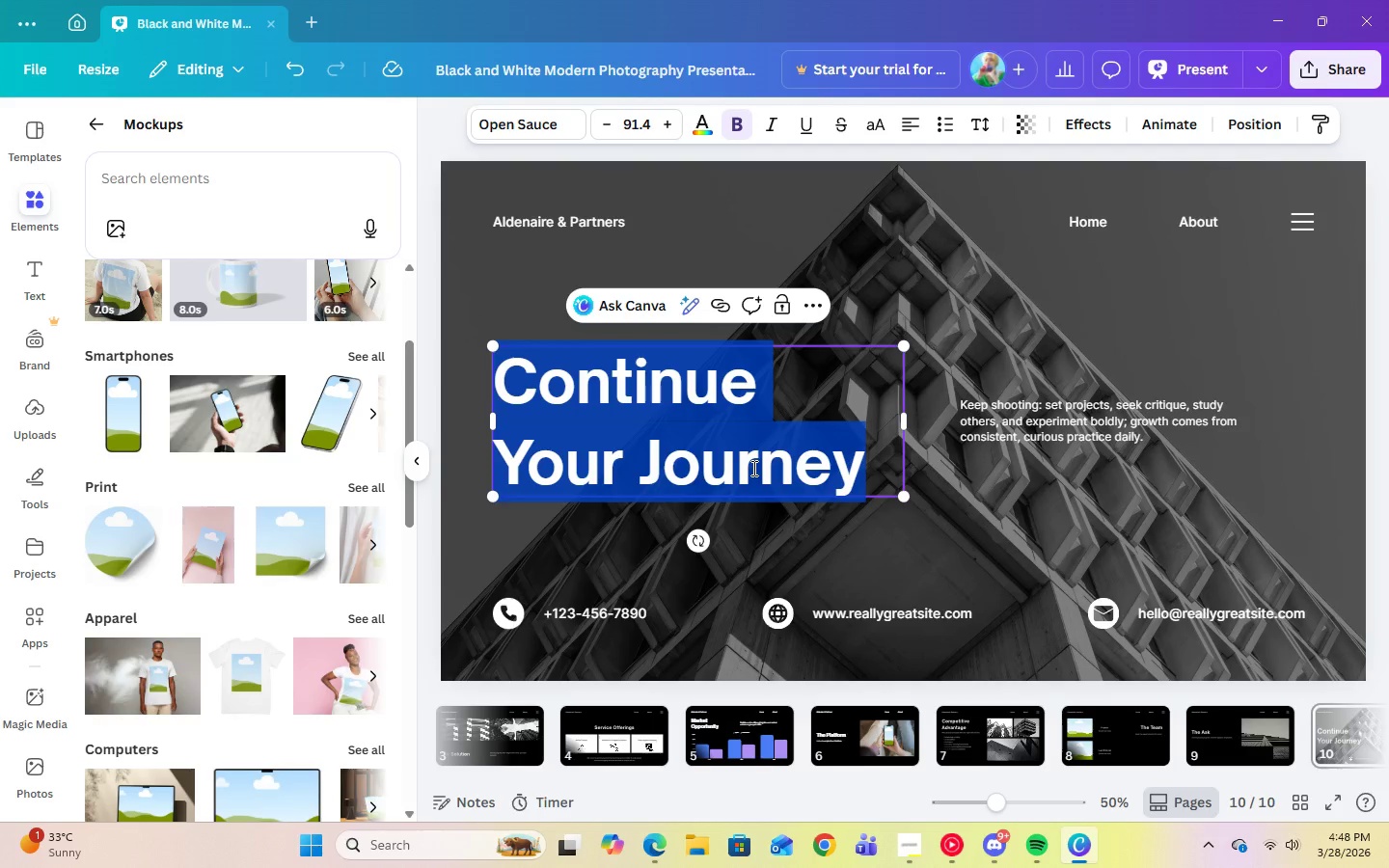 
scroll: coordinate [333, 545], scroll_direction: down, amount: 3.0
 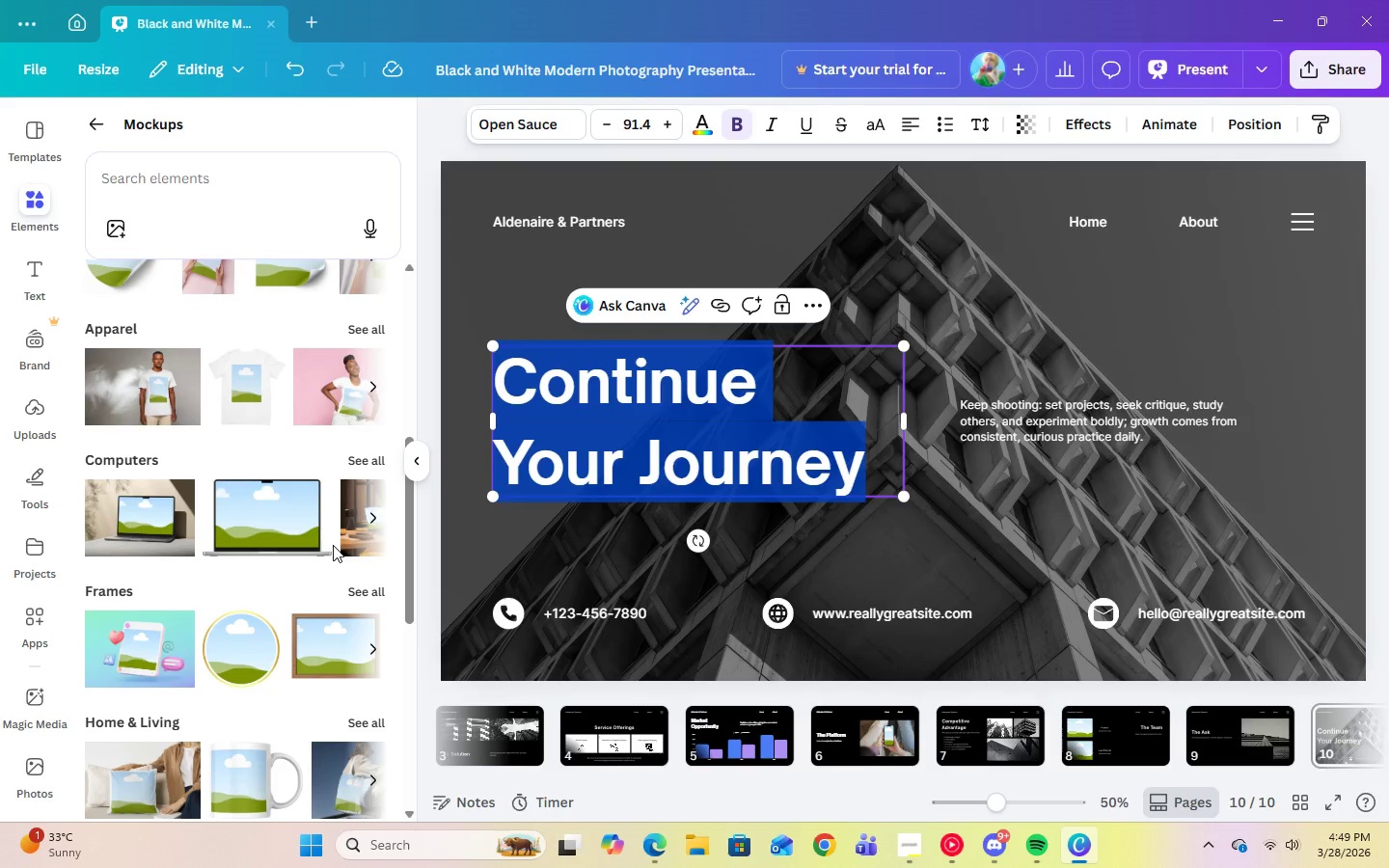 
scroll: coordinate [333, 545], scroll_direction: up, amount: 1.0
 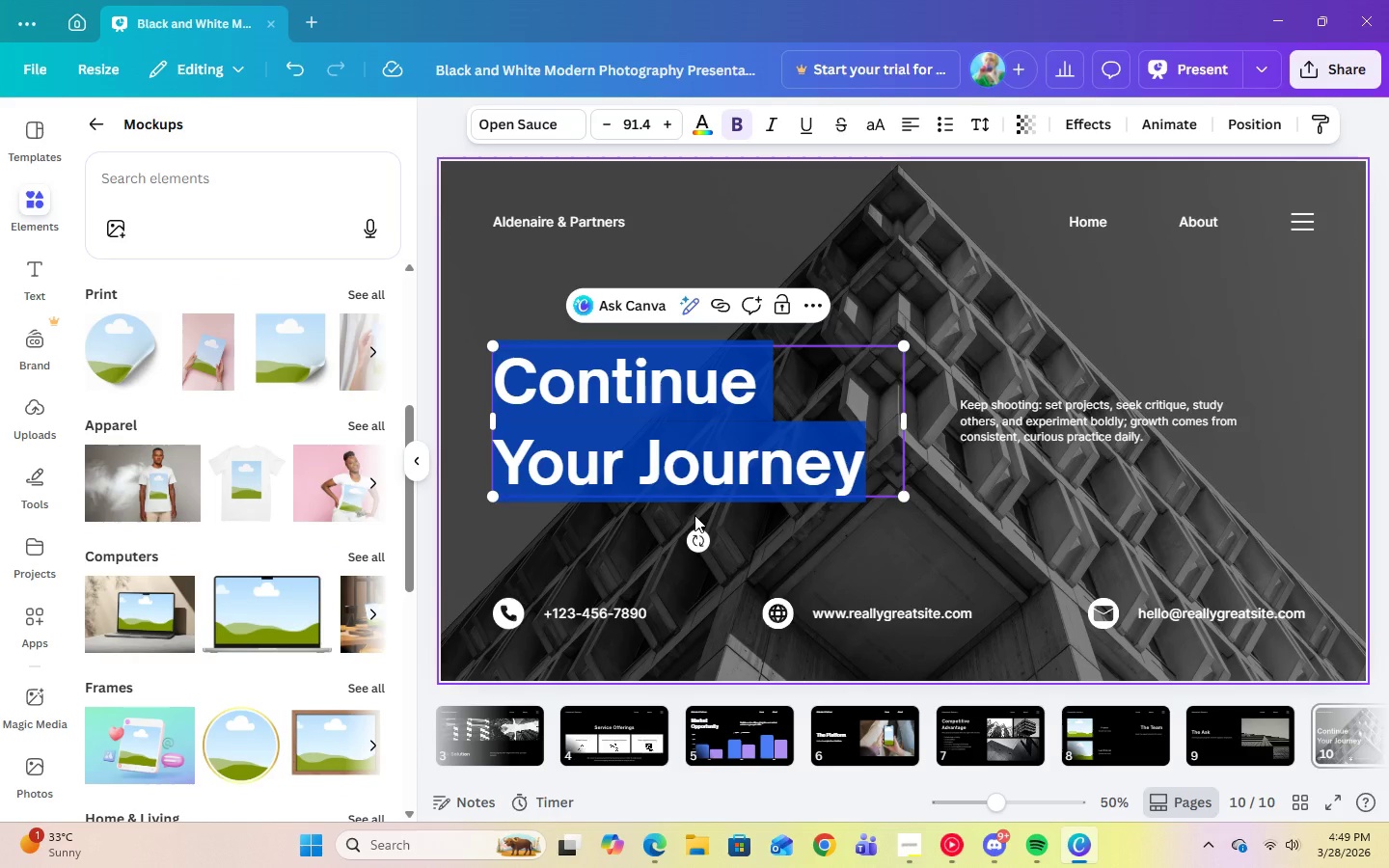 
key(CapsLock)
 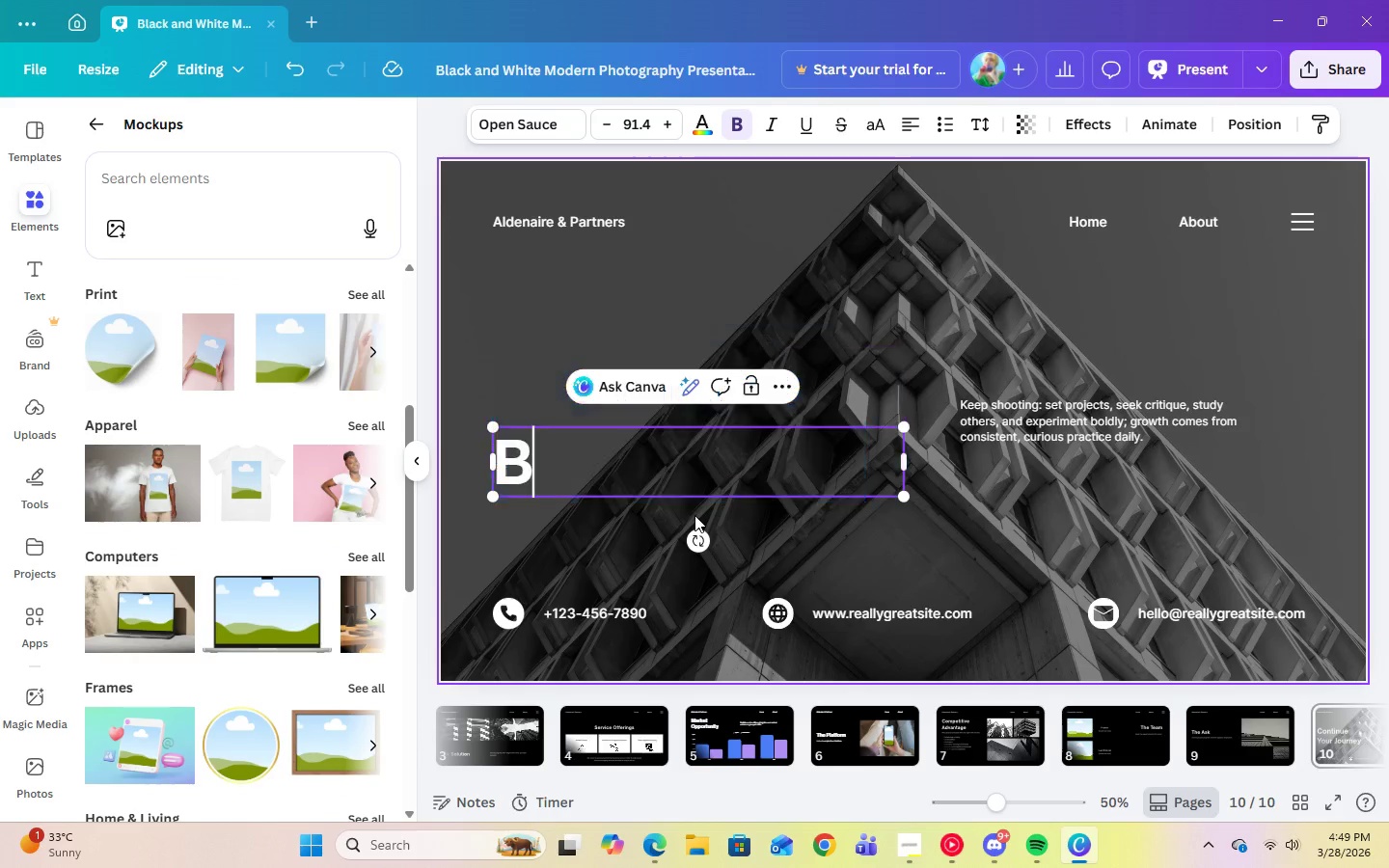 
key(B)
 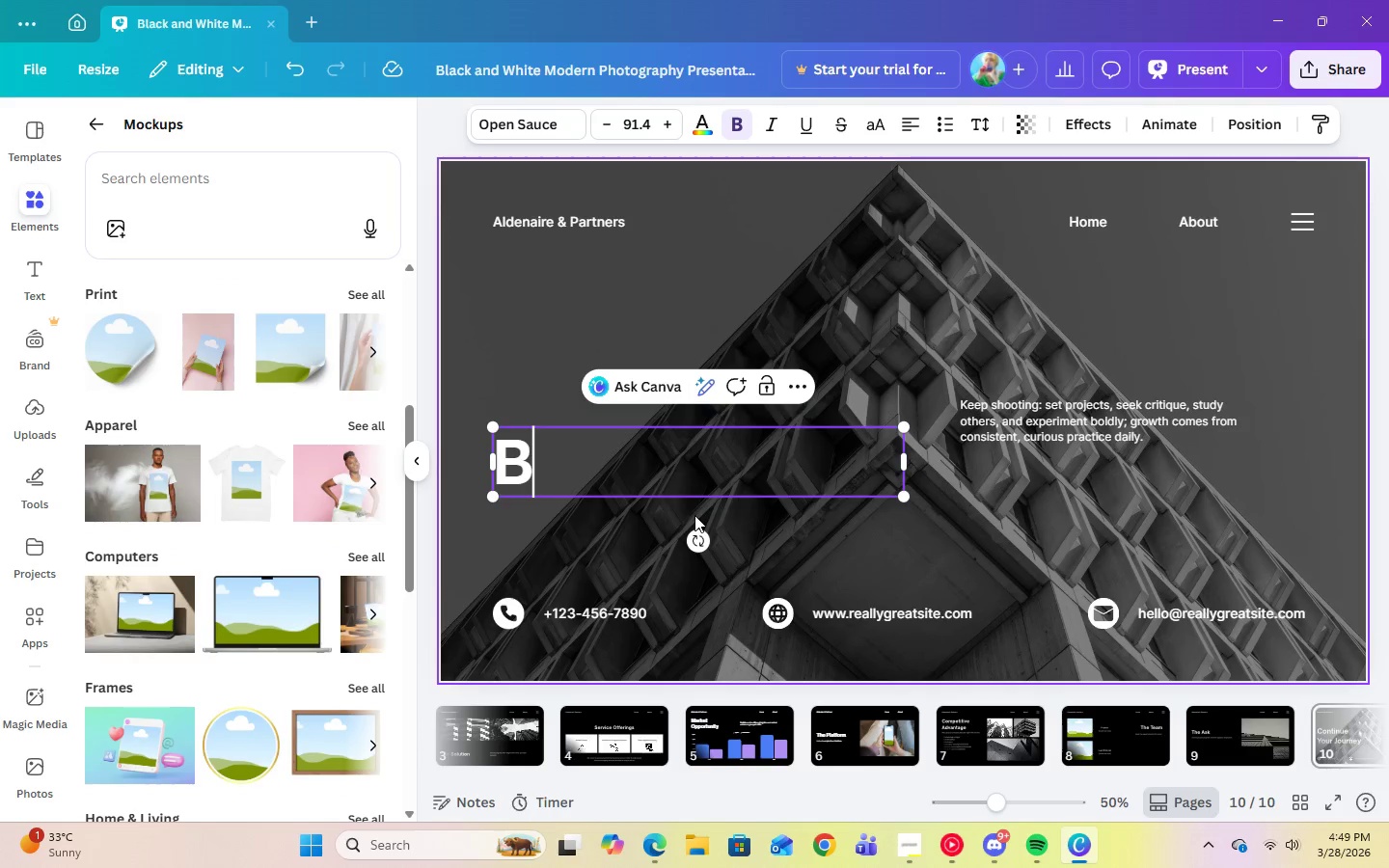 
key(CapsLock)
 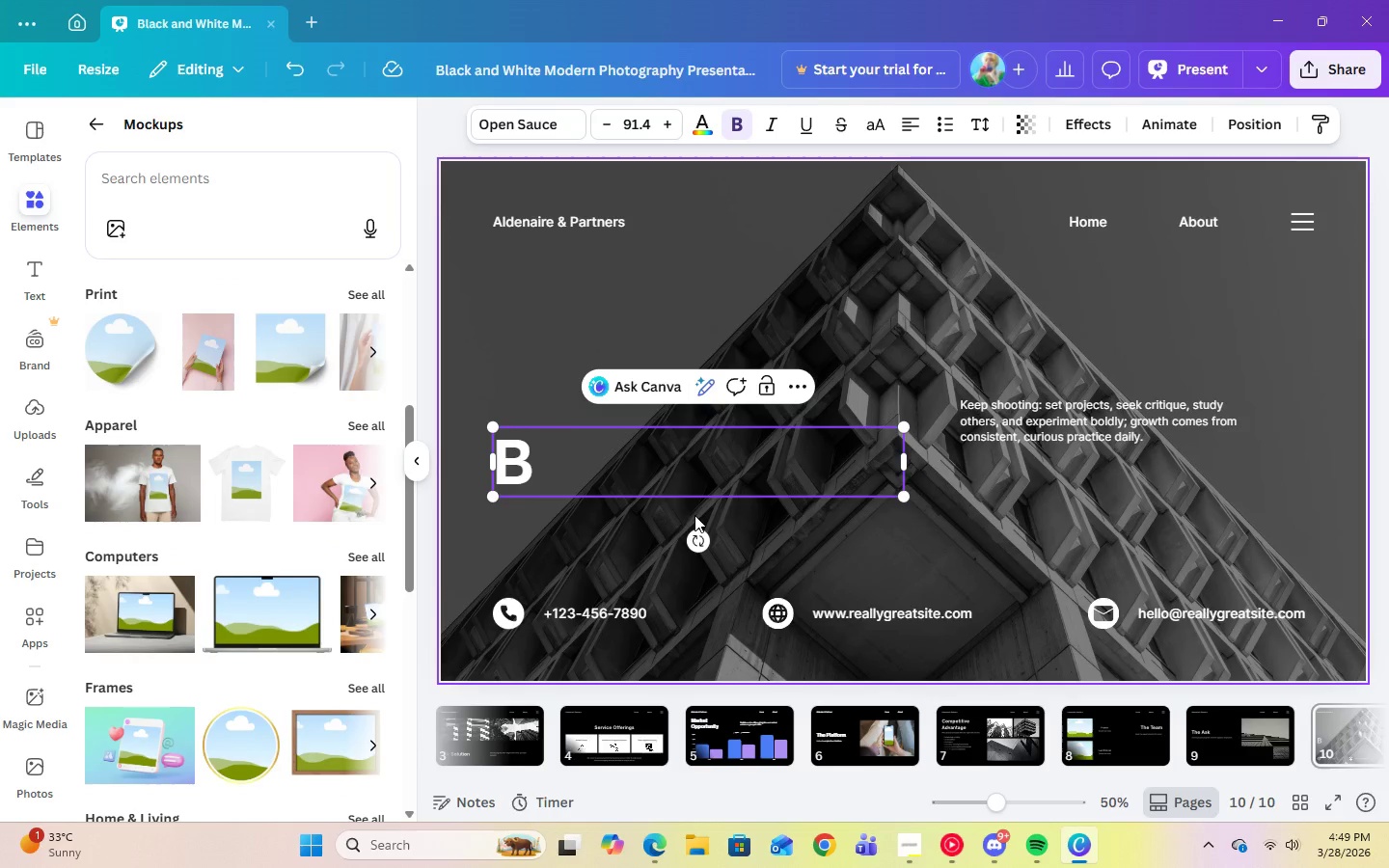 
key(E)
 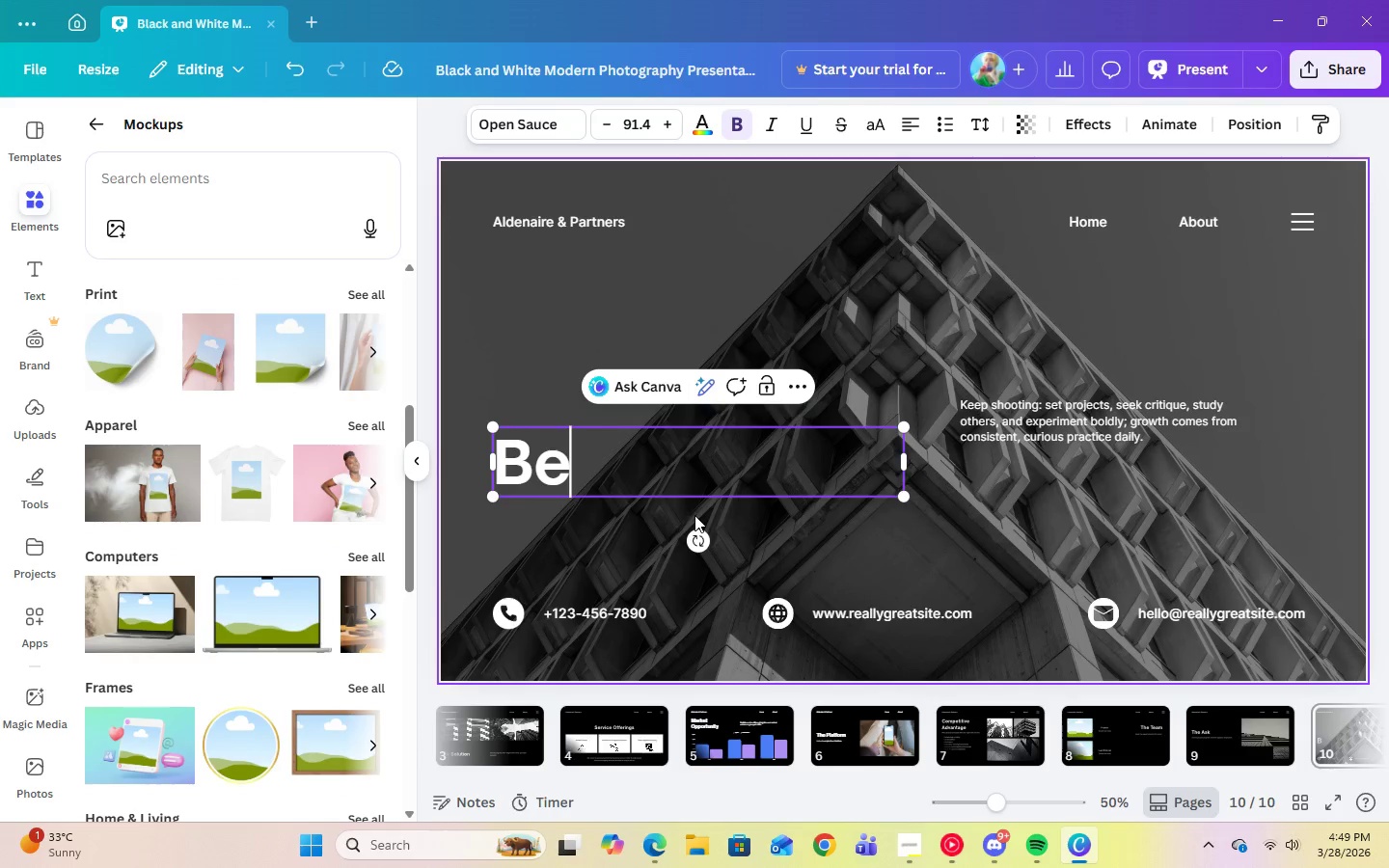 
key(Space)
 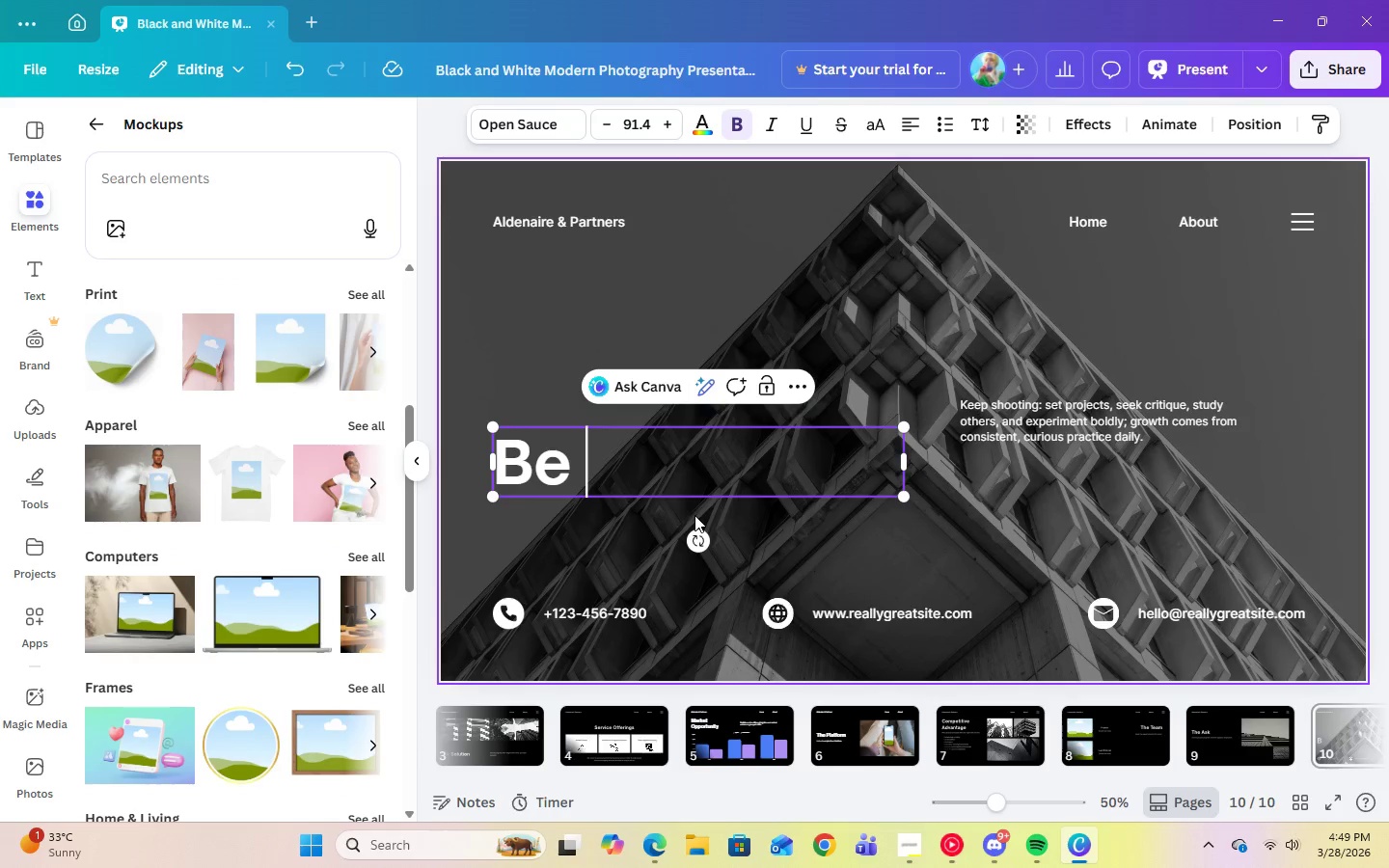 
key(A)
 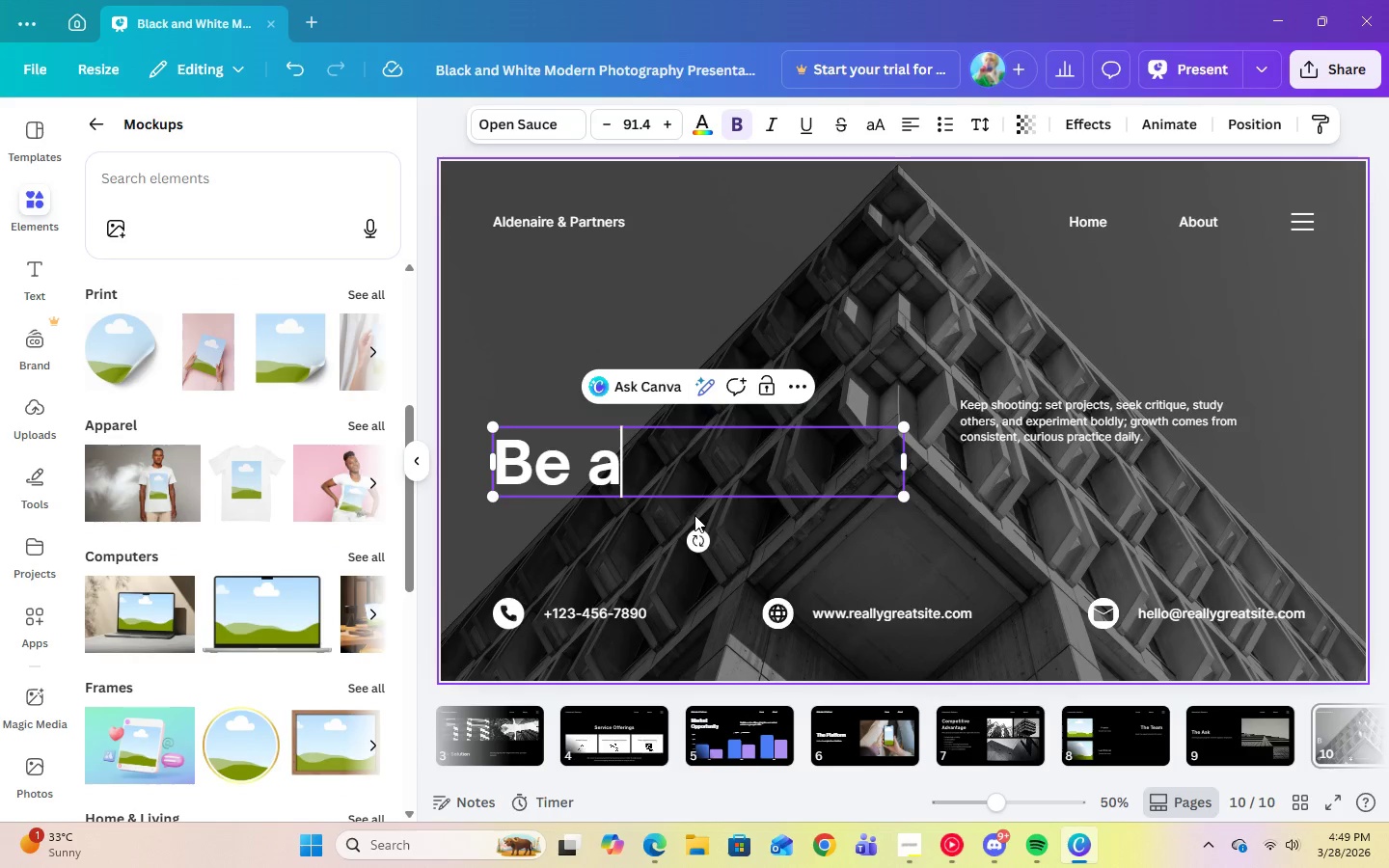 
key(Space)
 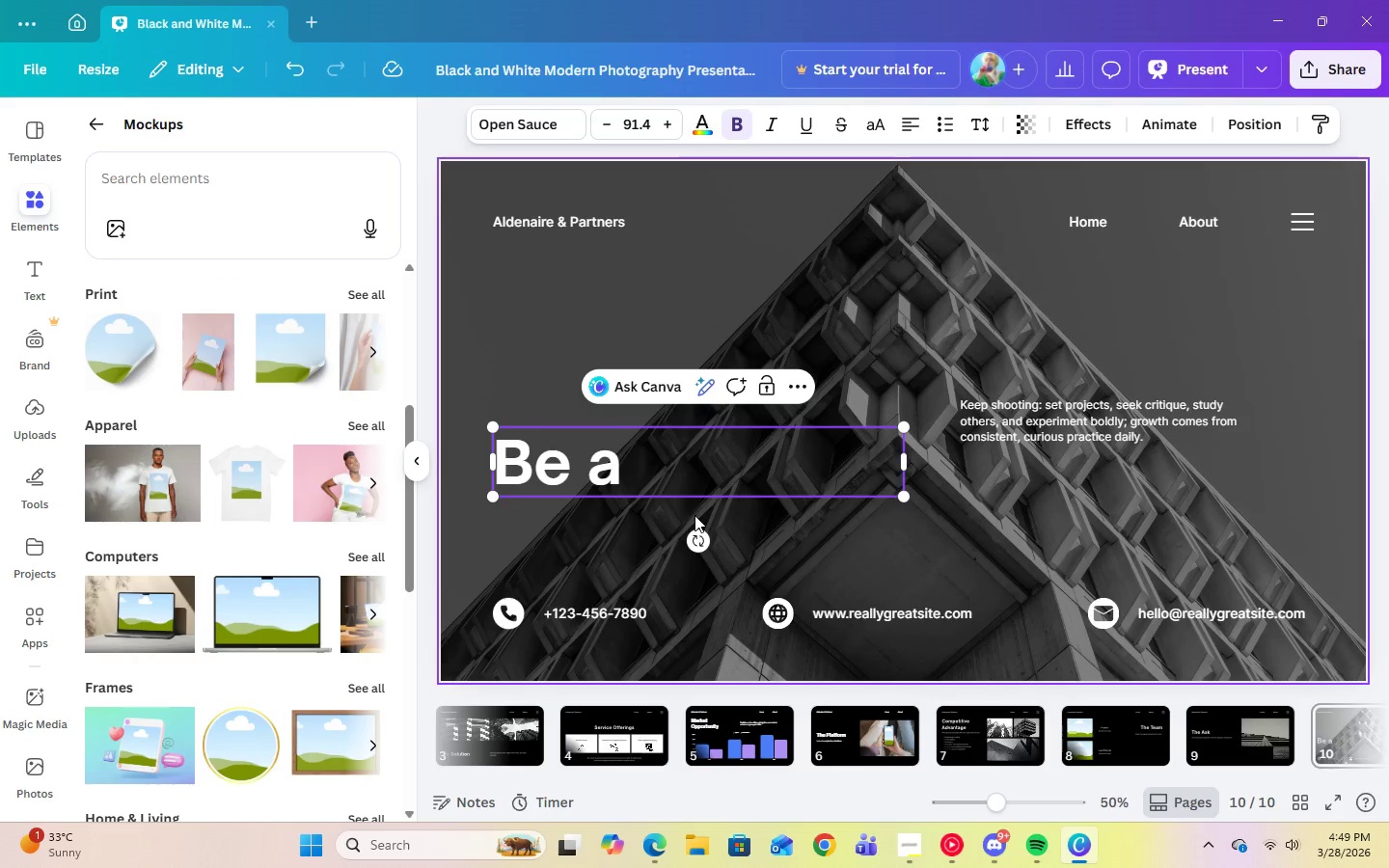 
scroll: coordinate [701, 517], scroll_direction: none, amount: 0.0
 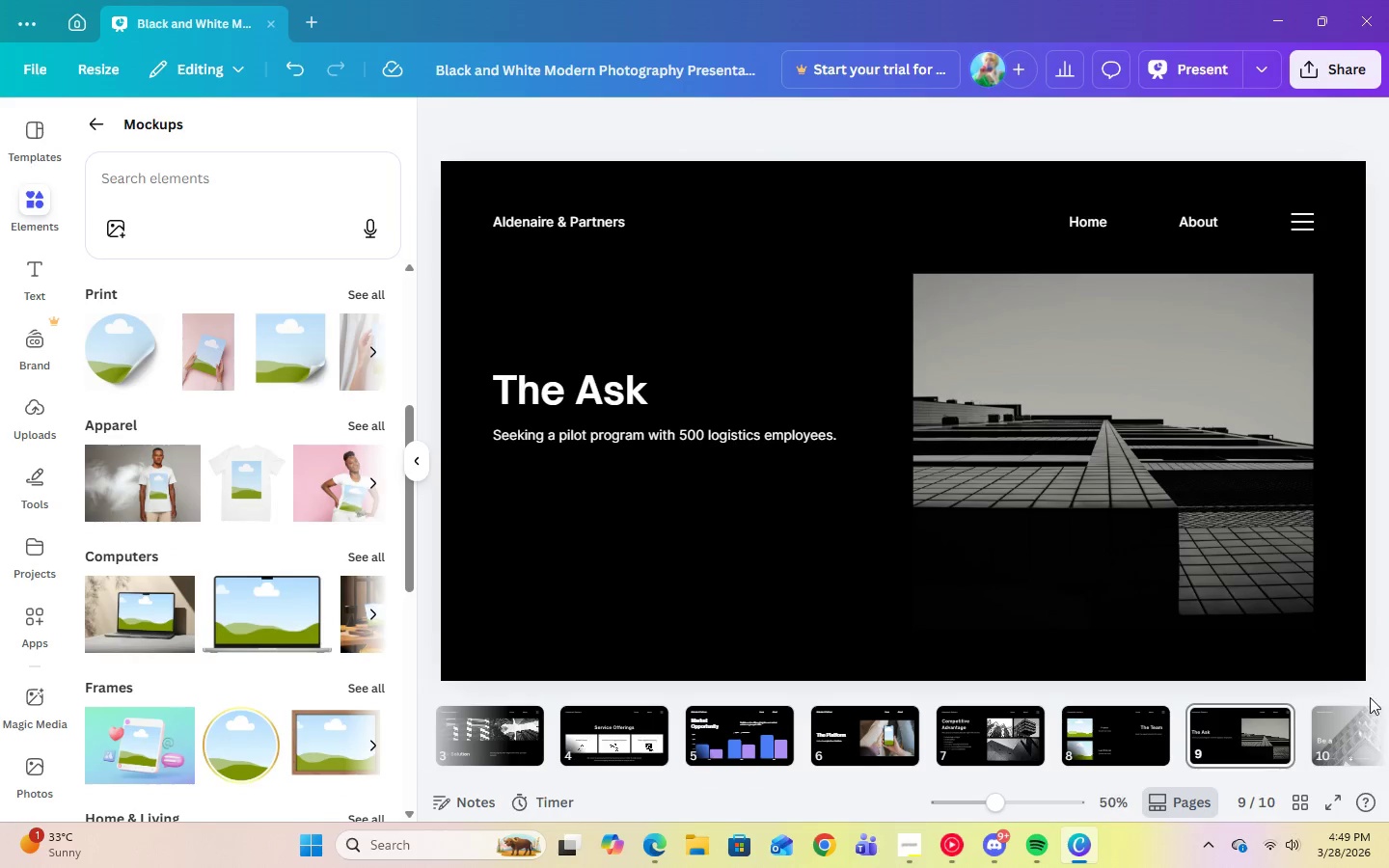 
left_click([1332, 721])
 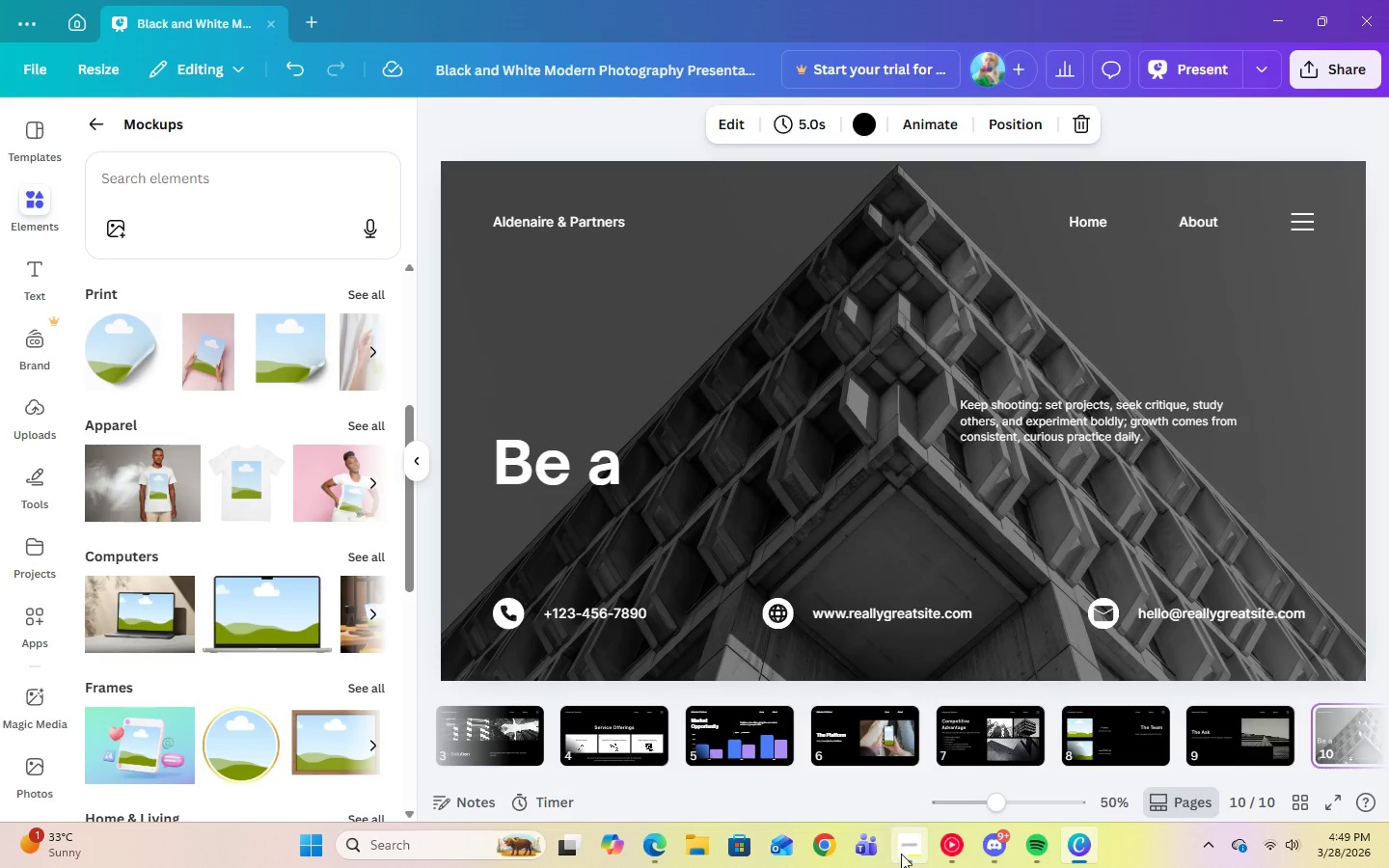 
left_click([905, 856])